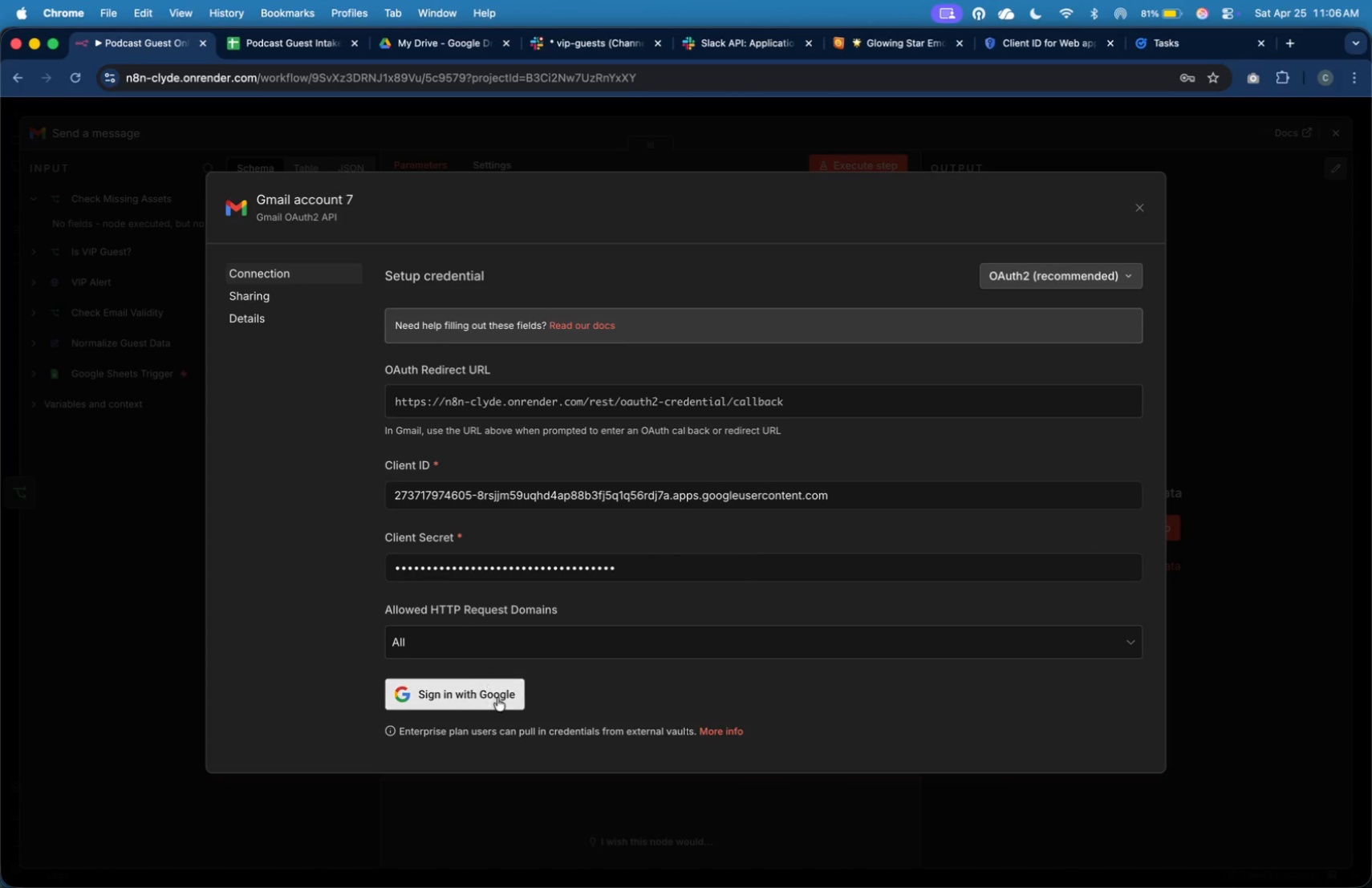 
left_click([500, 700])
 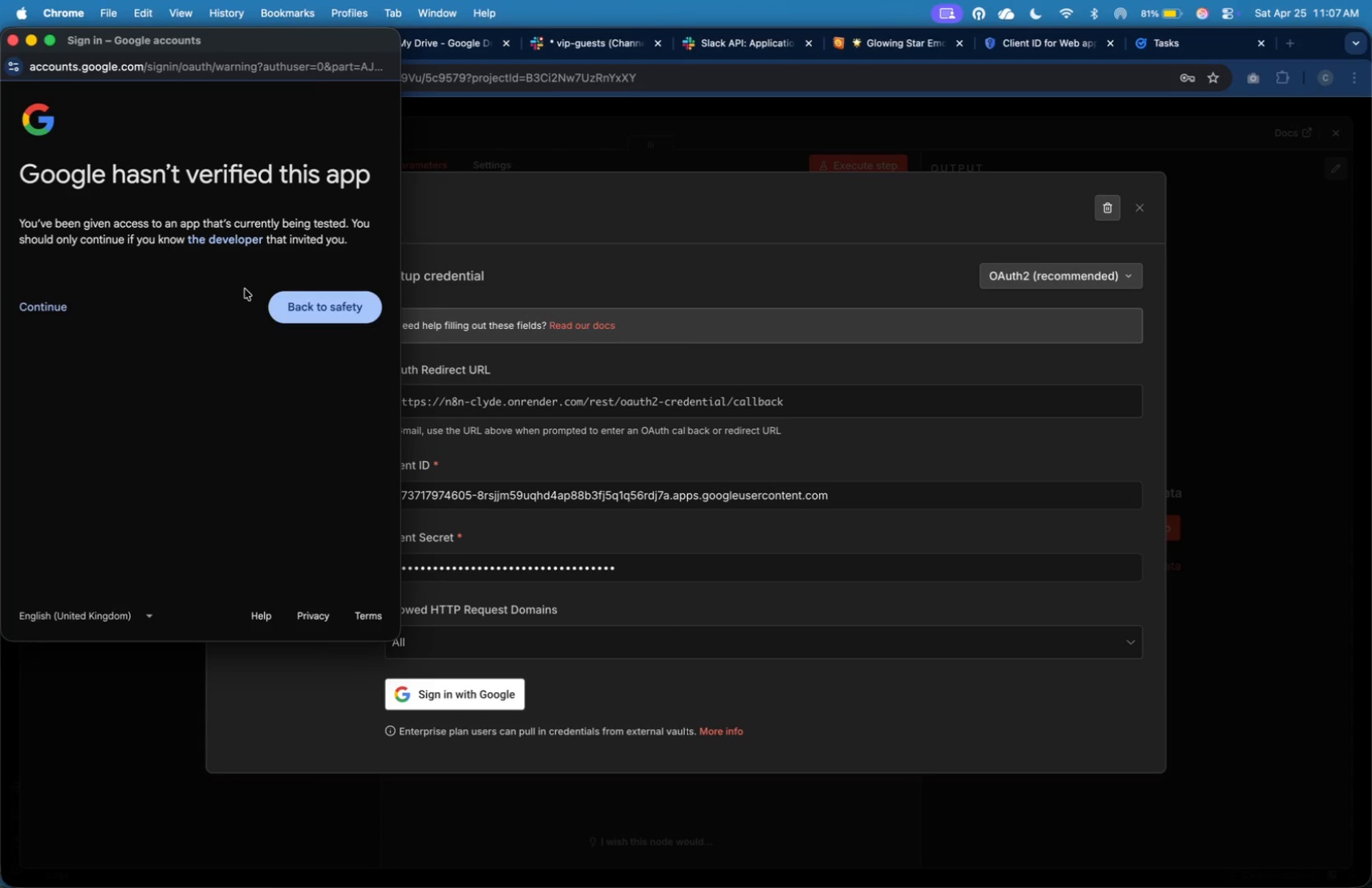 
wait(32.65)
 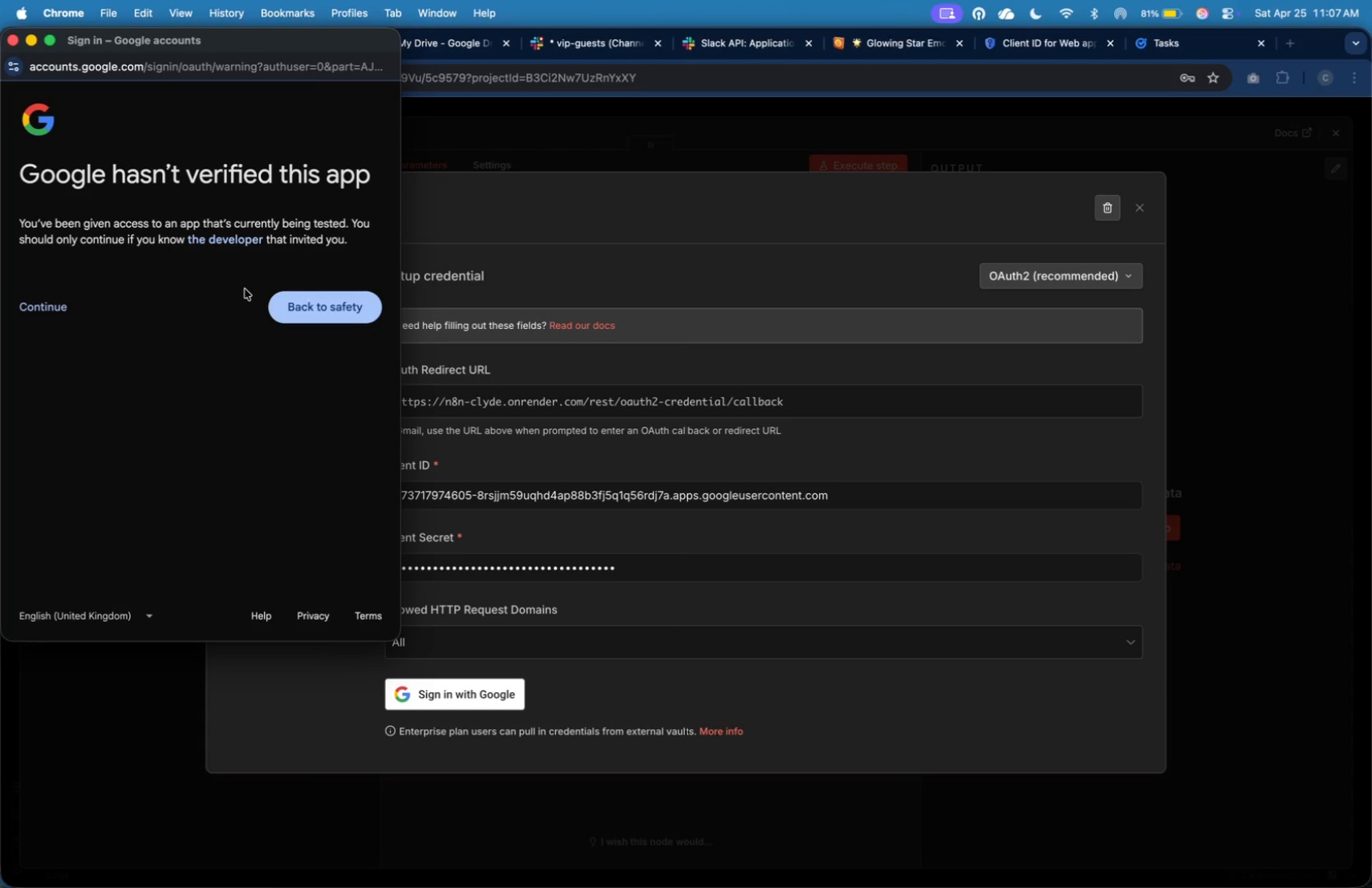 
mouse_move([71, 320])
 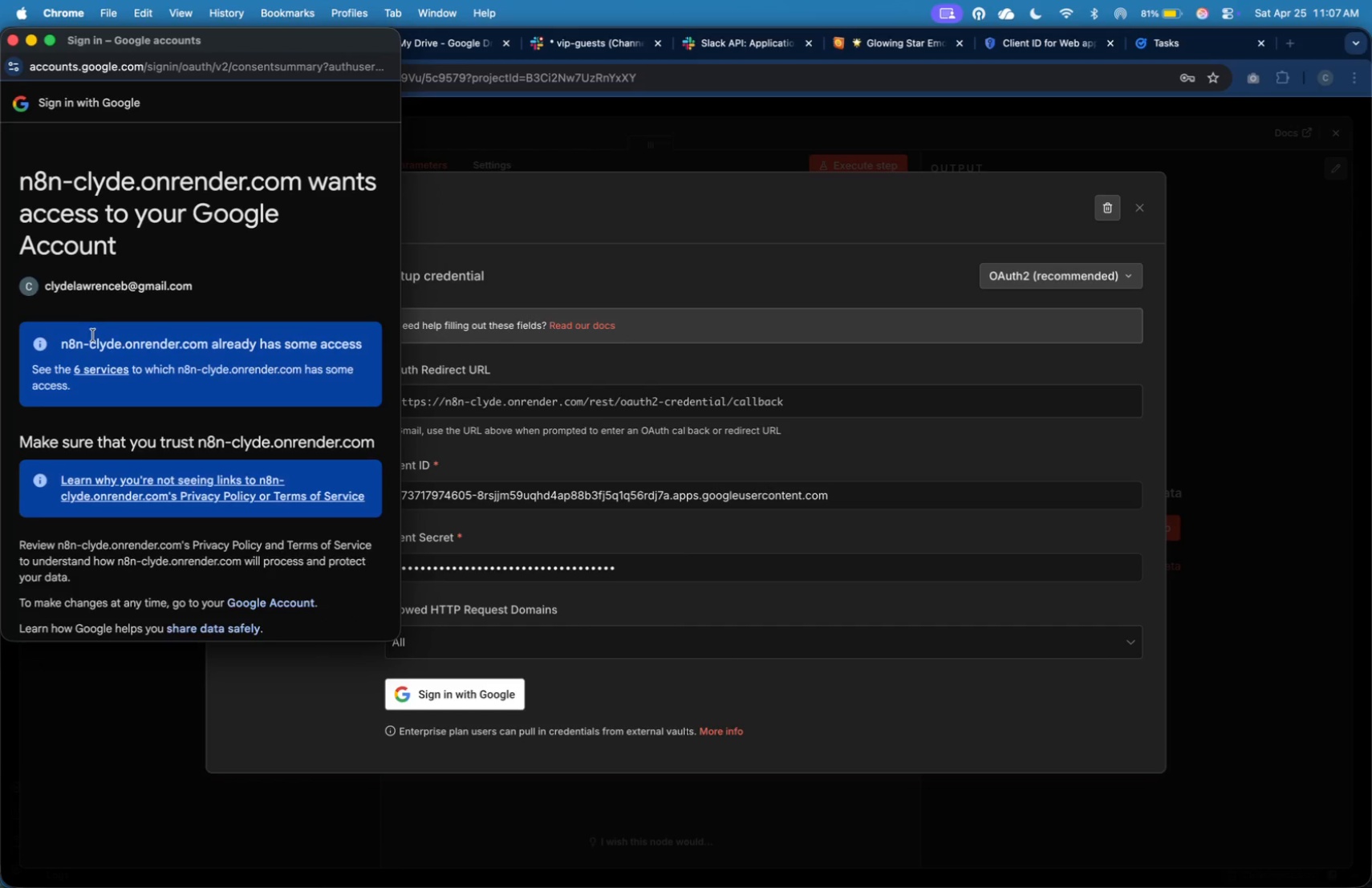 
scroll: coordinate [94, 335], scroll_direction: down, amount: 23.0
 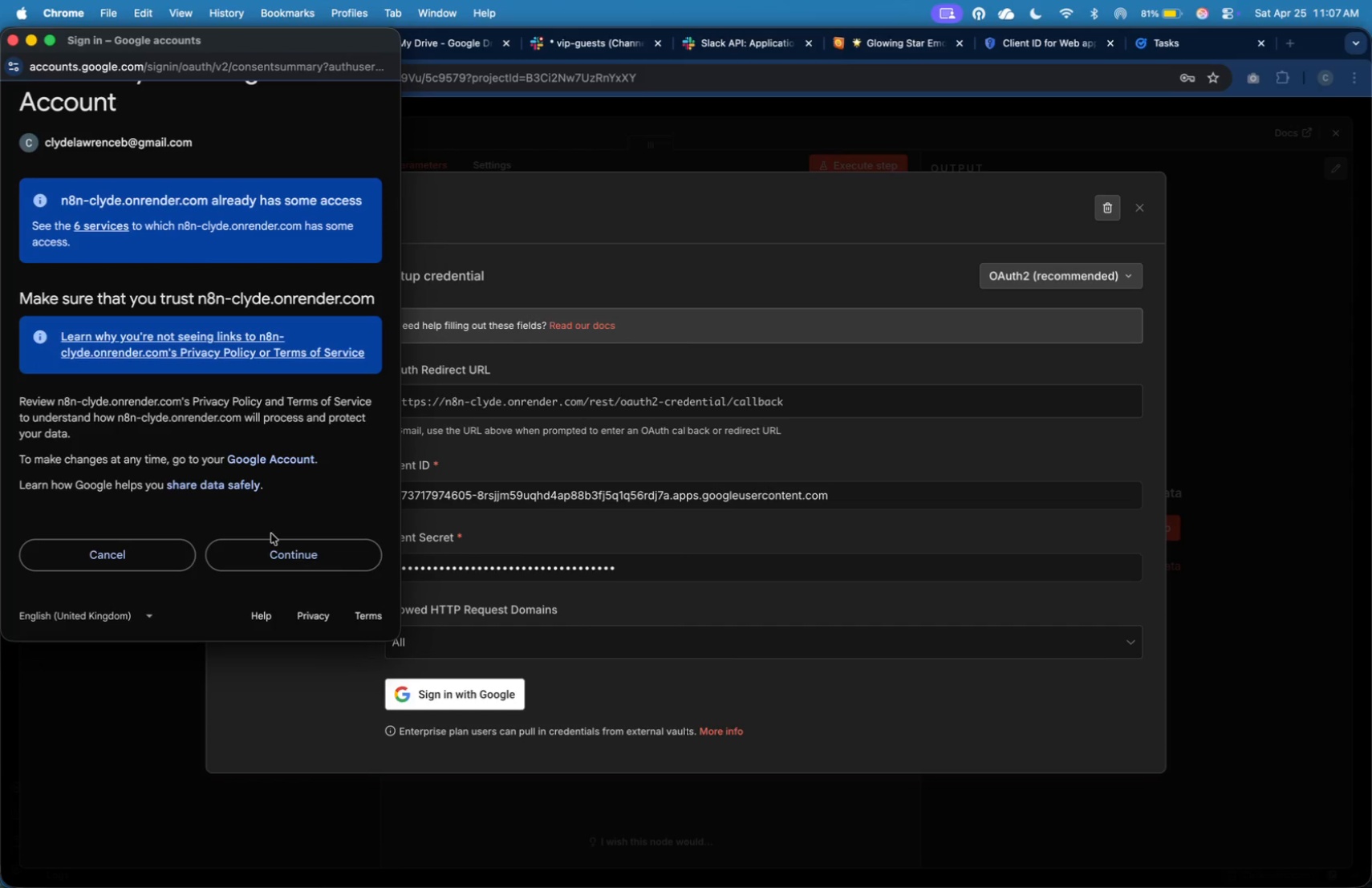 
left_click([279, 548])
 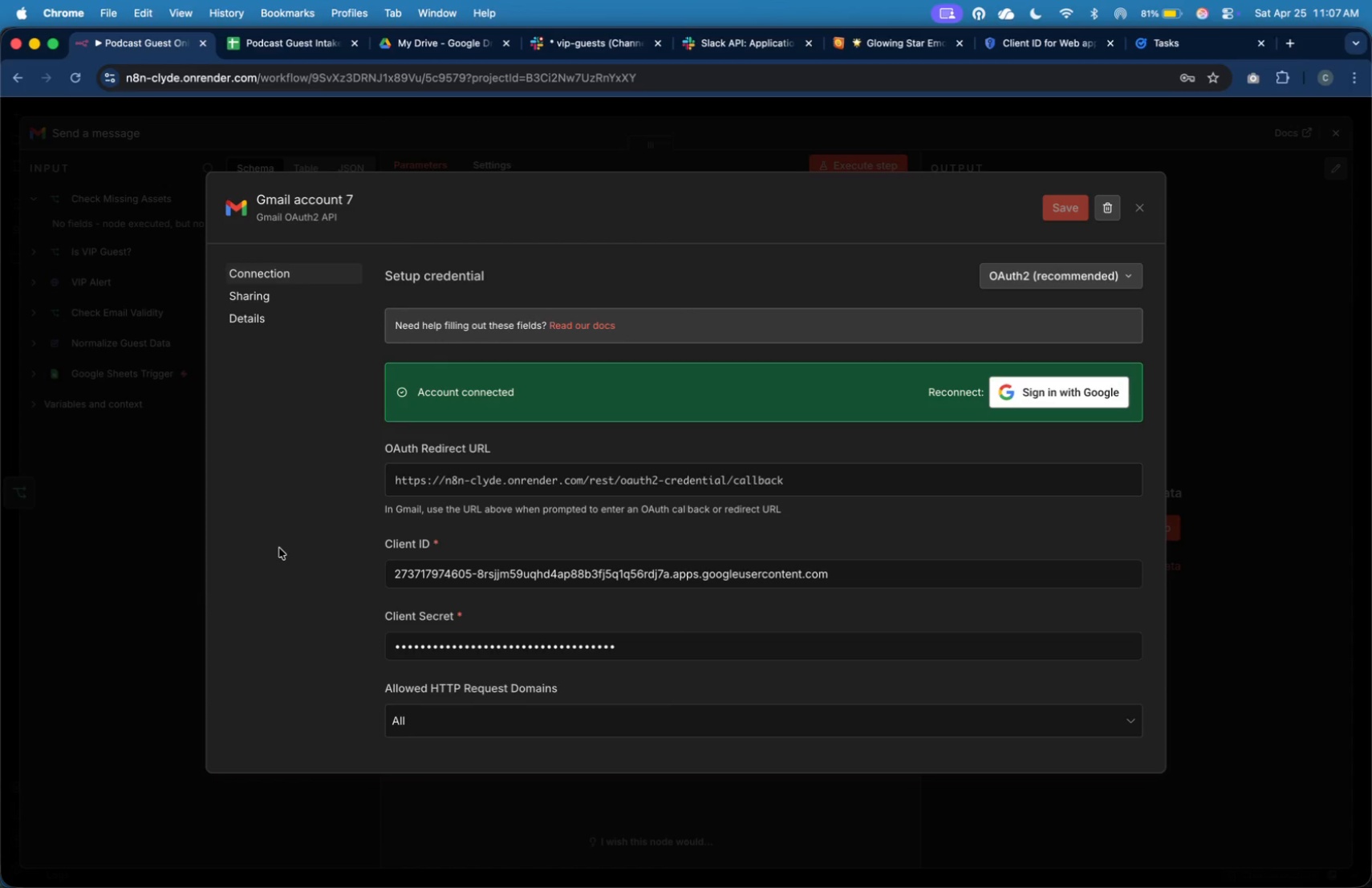 
wait(19.69)
 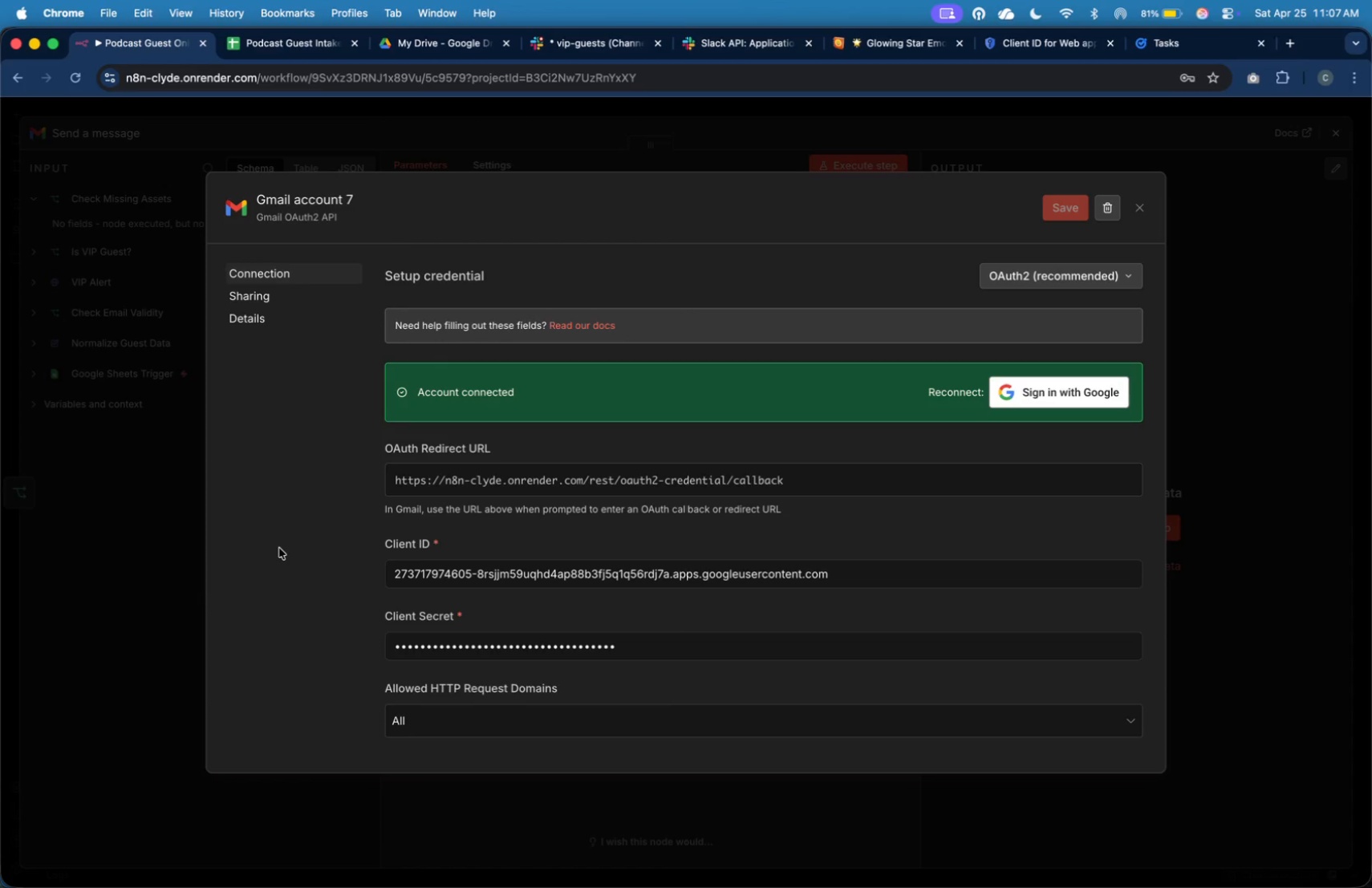 
left_click([331, 199])
 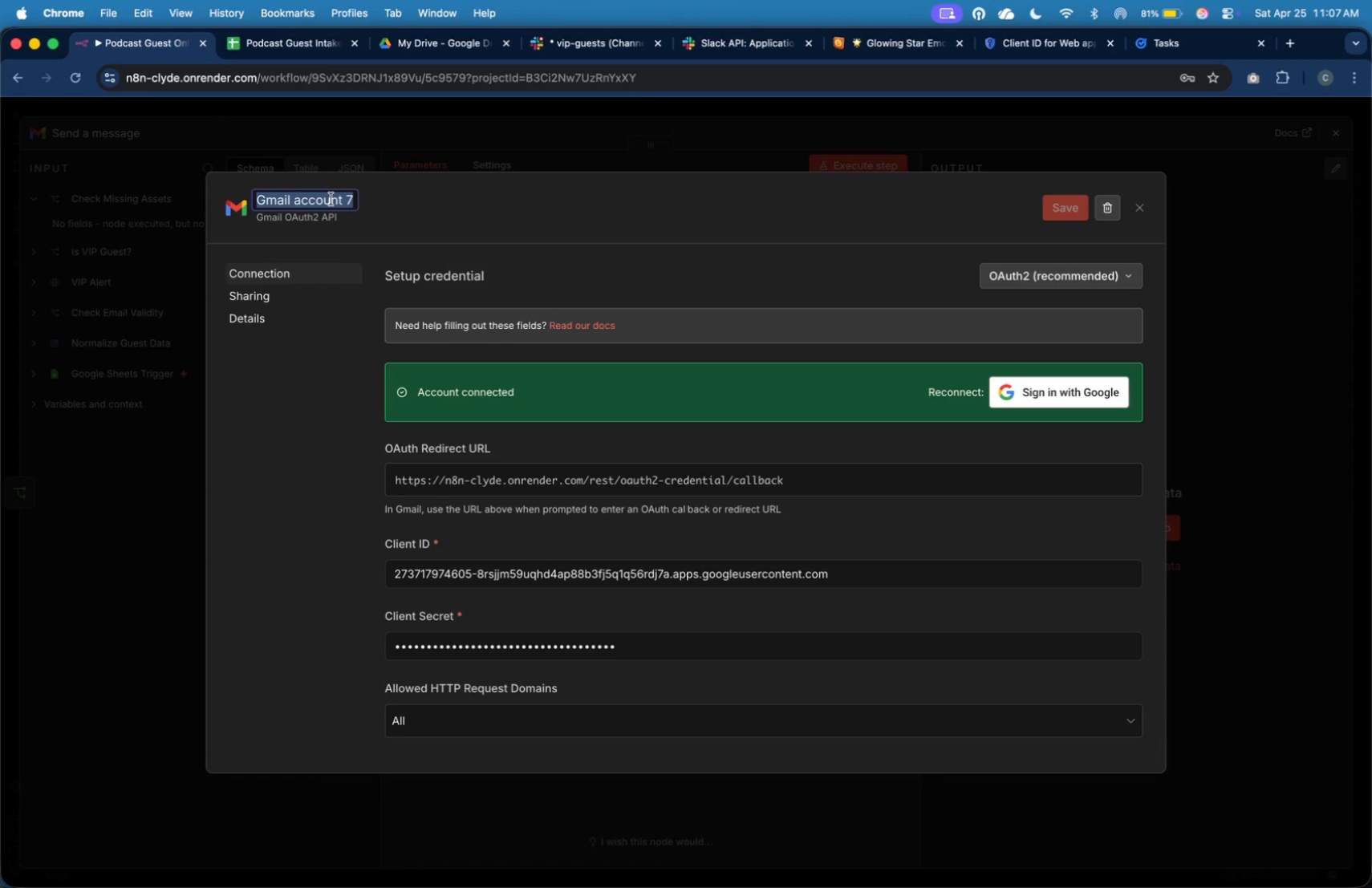 
type(April 25)
 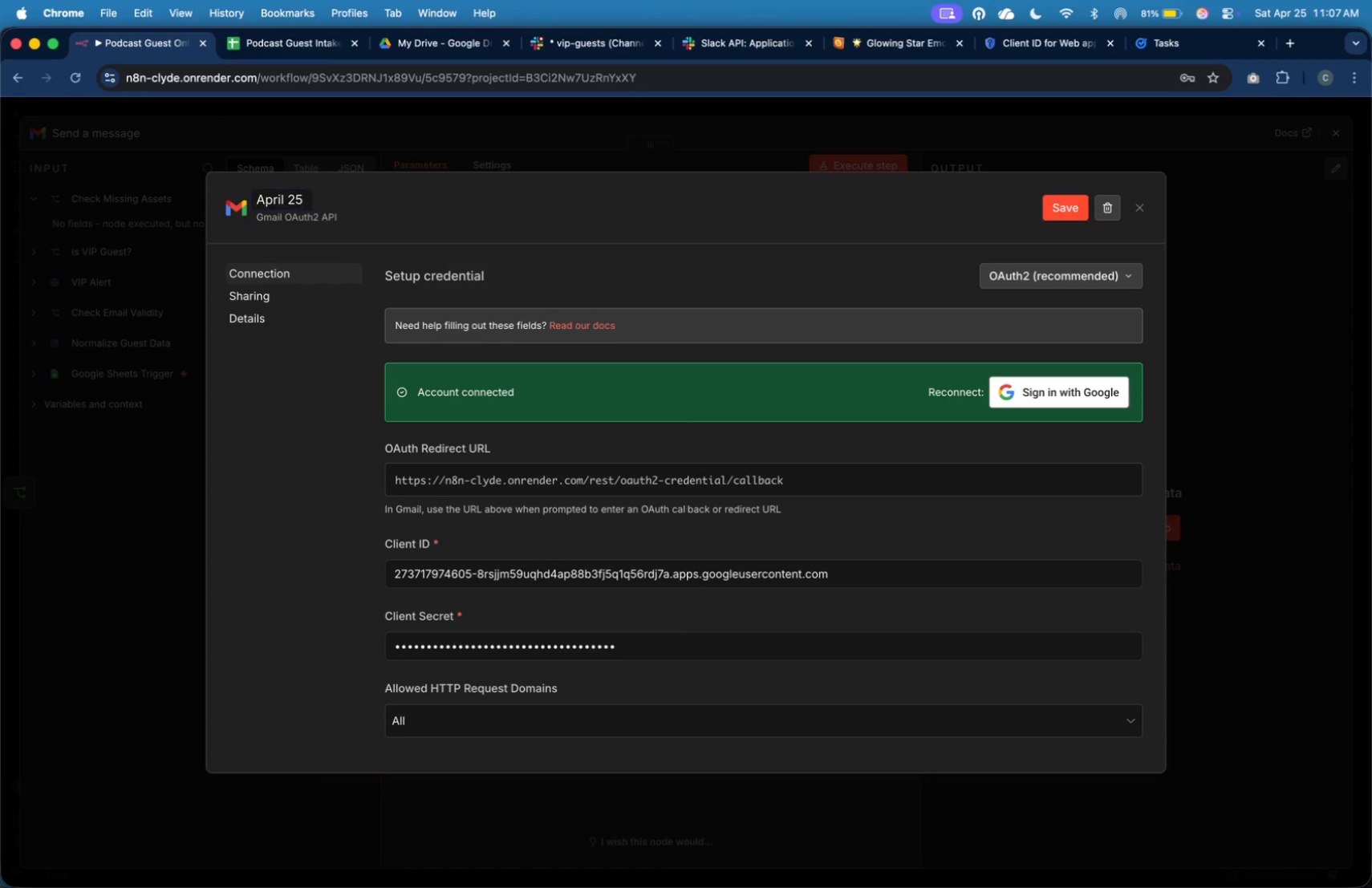 
key(Enter)
 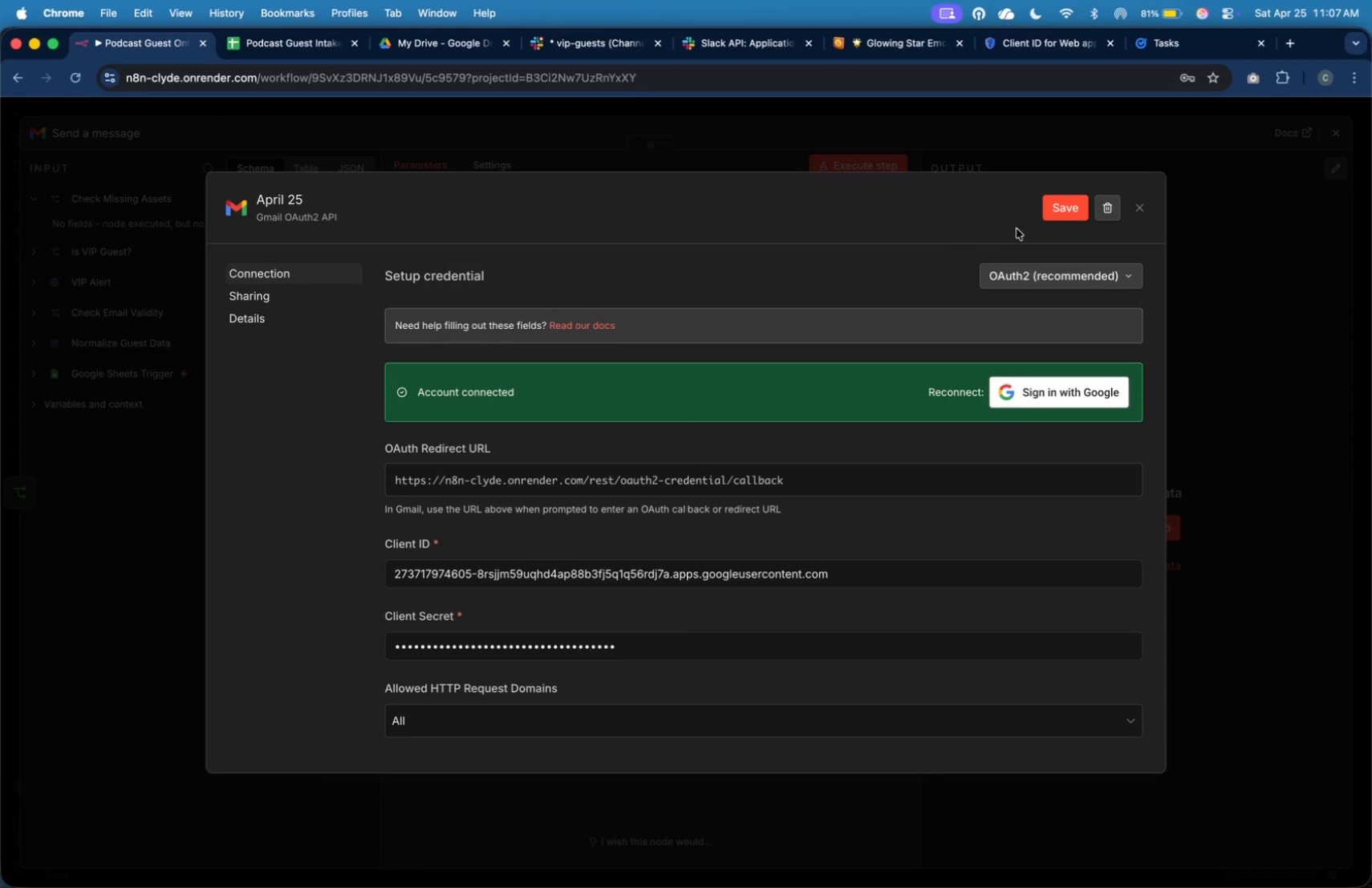 
scroll: coordinate [726, 410], scroll_direction: down, amount: 27.0
 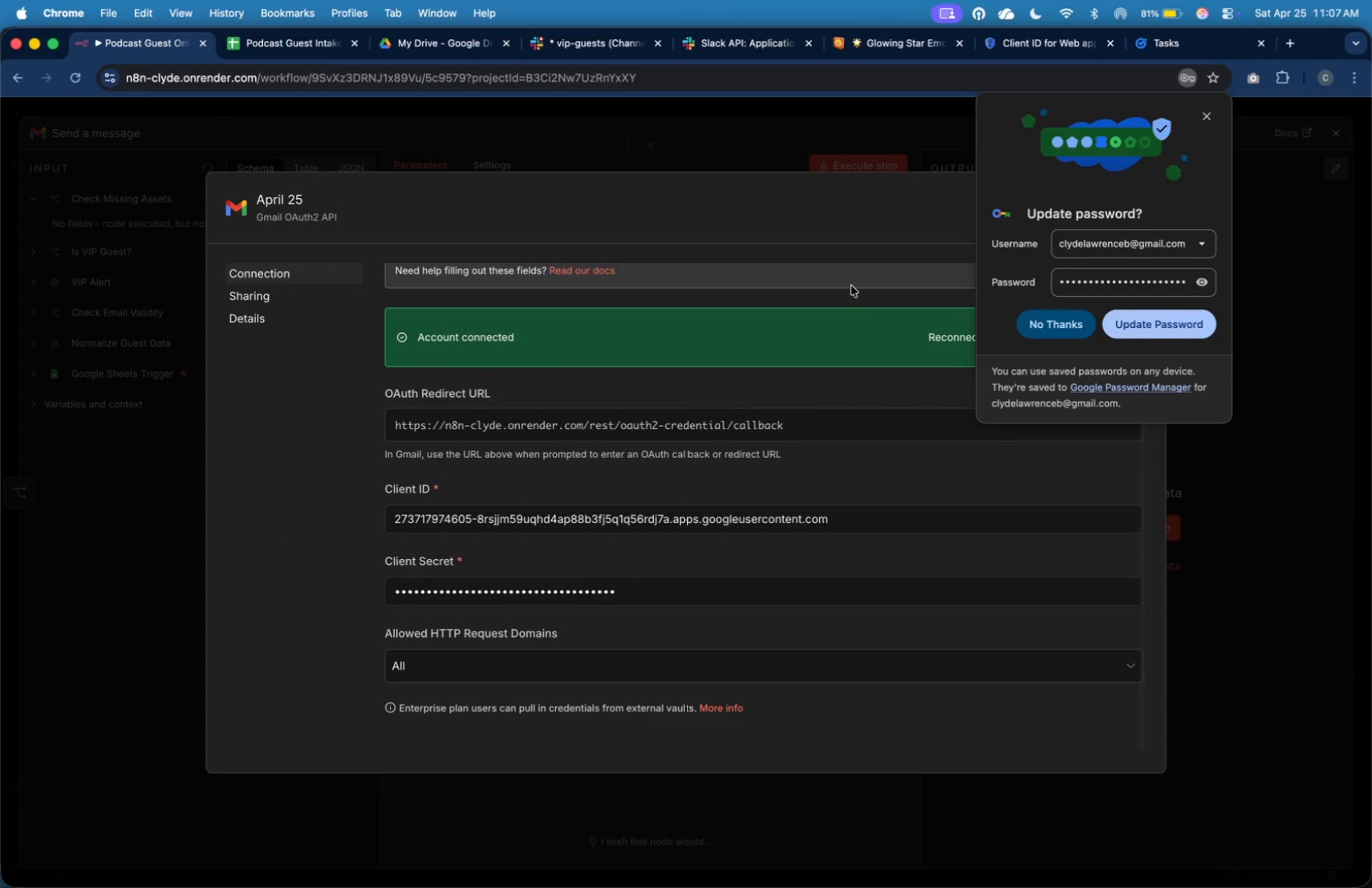 
left_click([876, 249])
 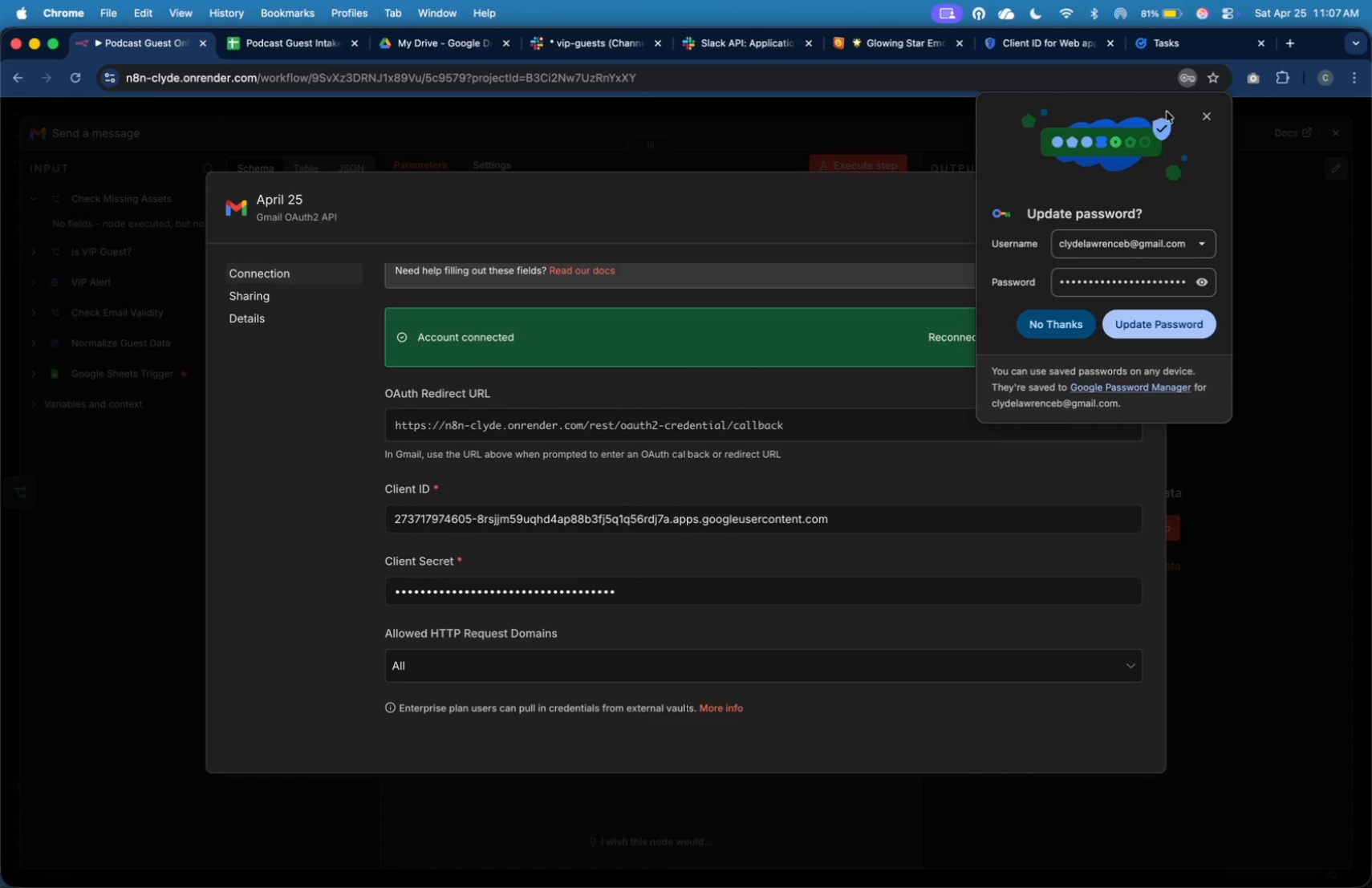 
left_click([1213, 112])
 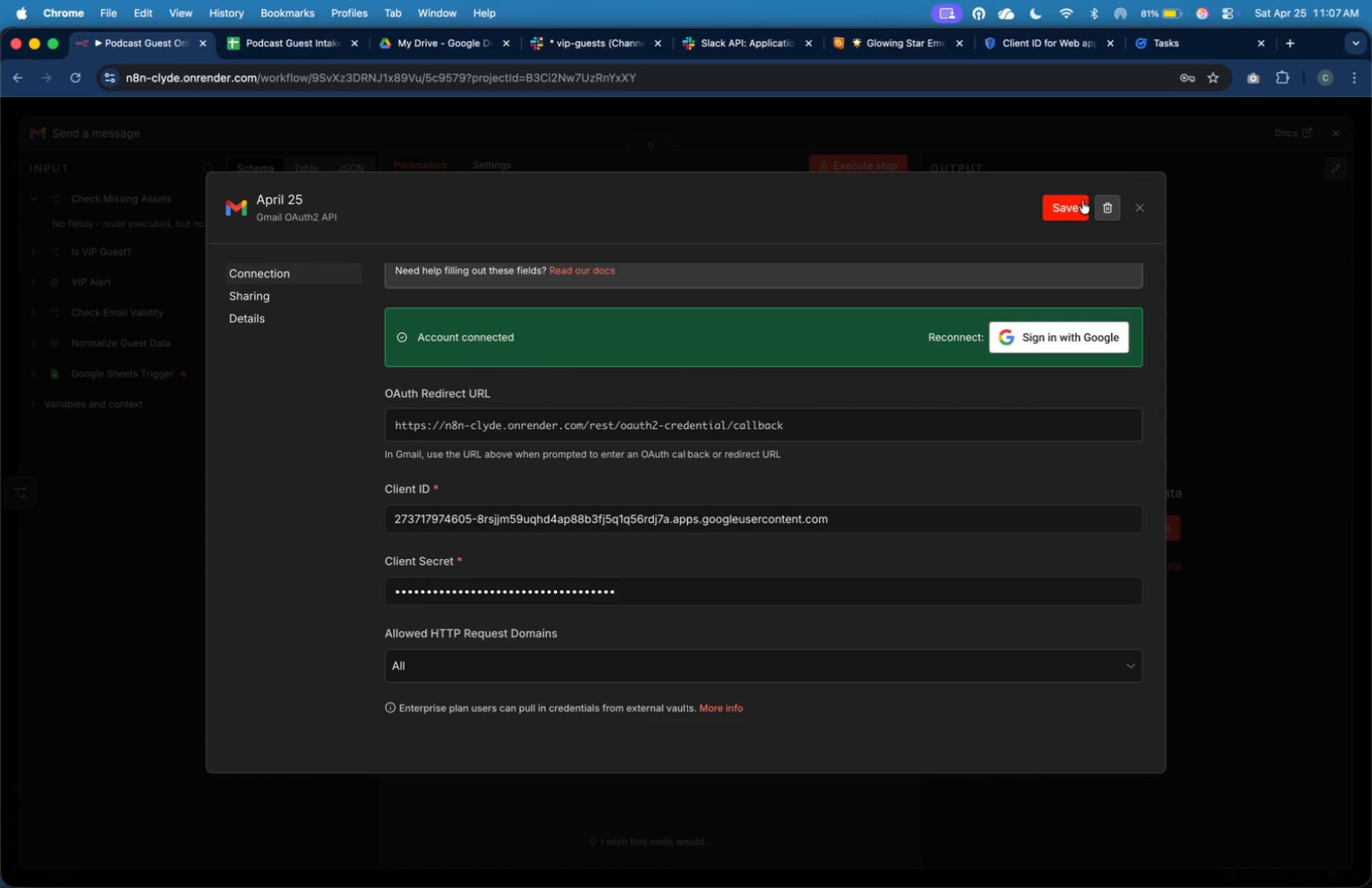 
left_click([1070, 204])
 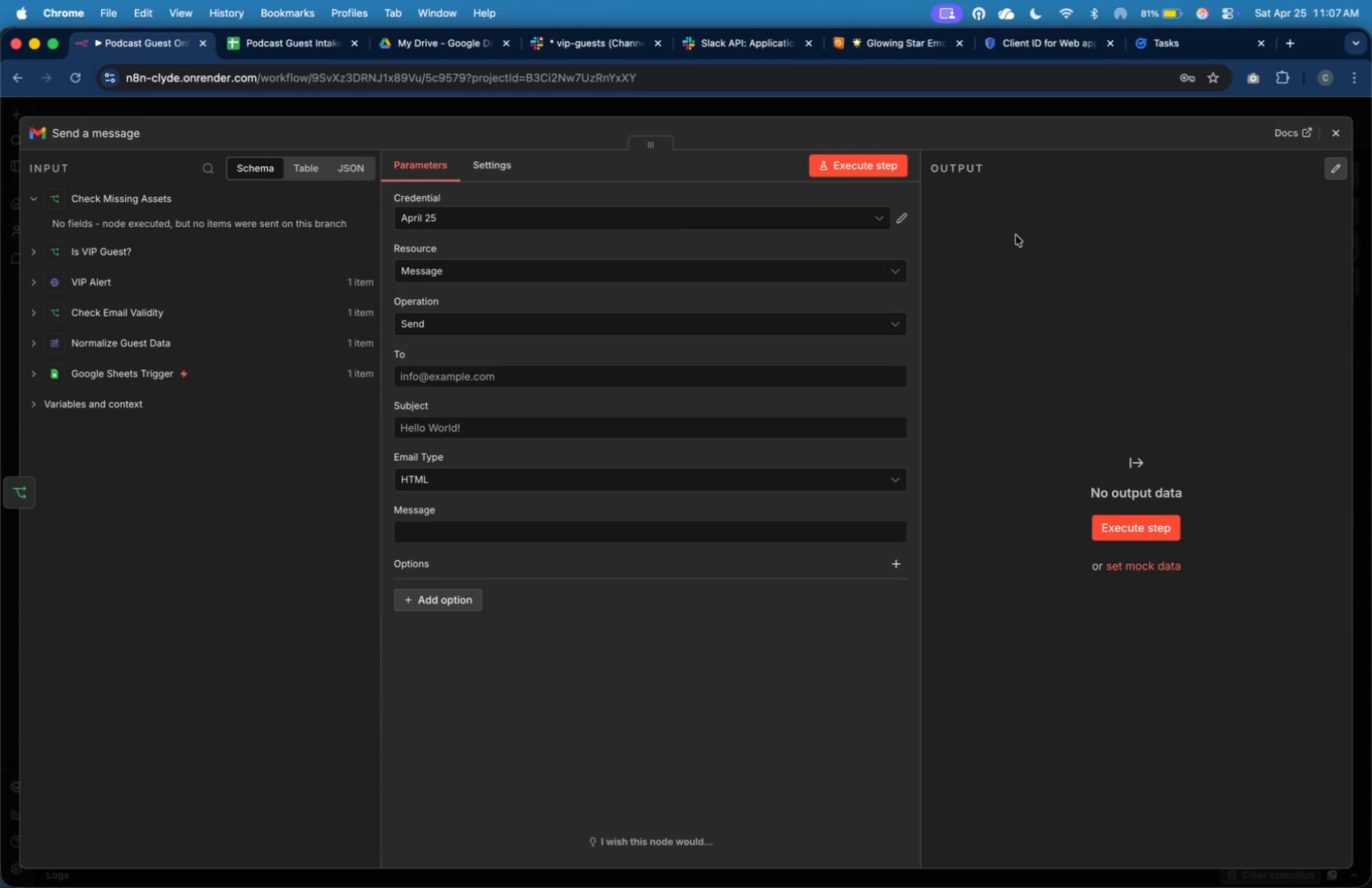 
wait(6.87)
 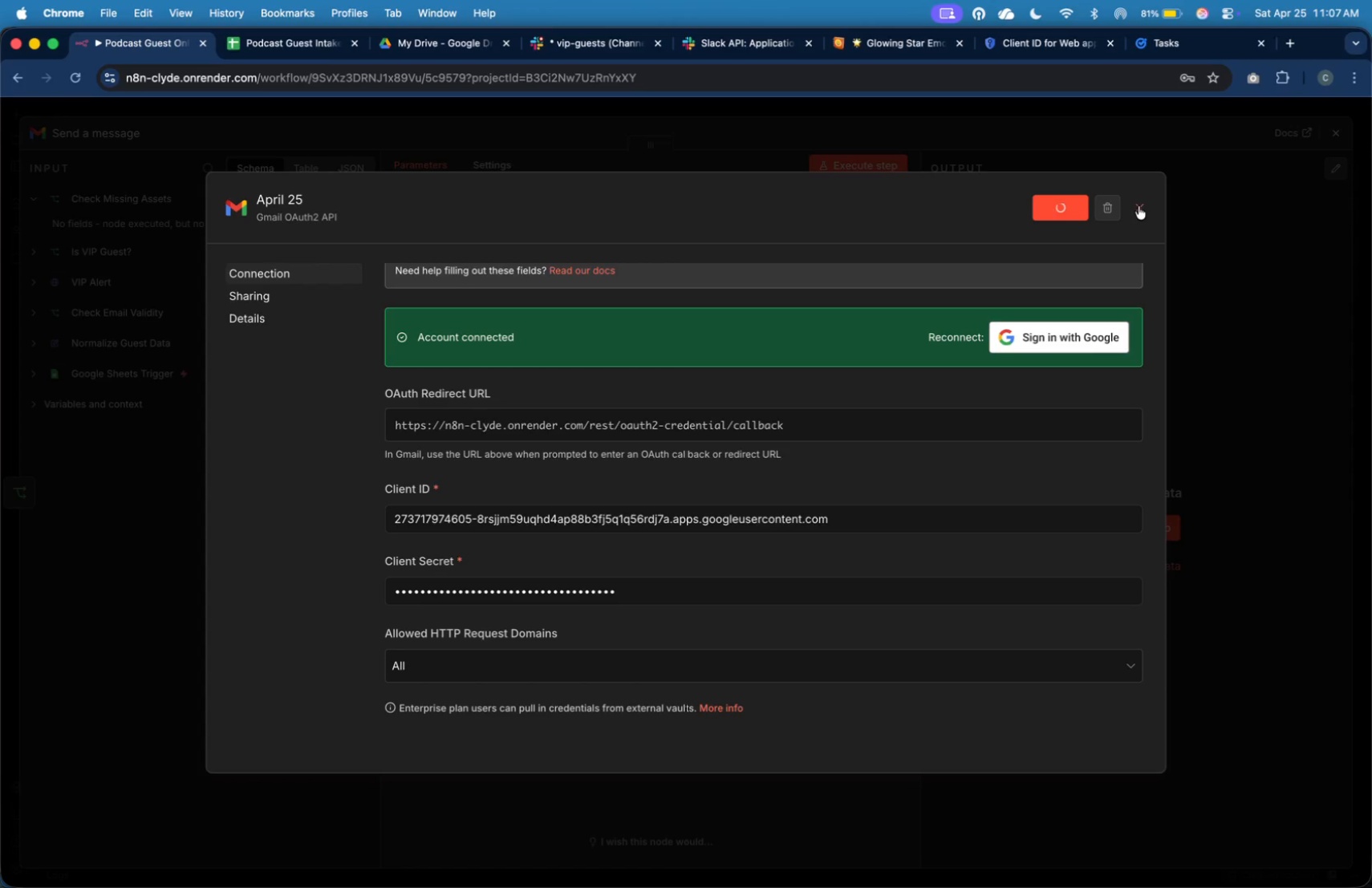 
left_click([828, 381])
 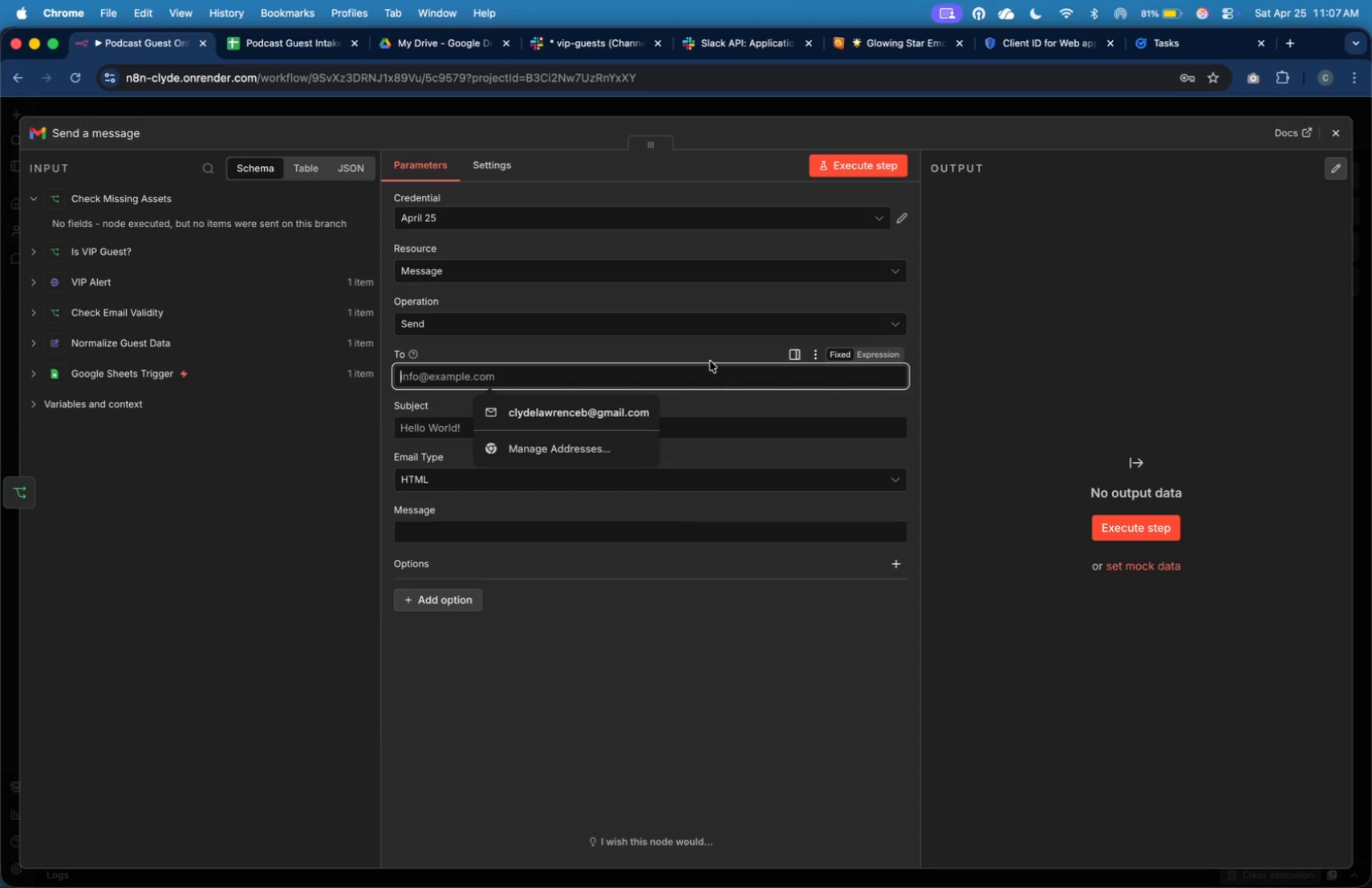 
wait(13.07)
 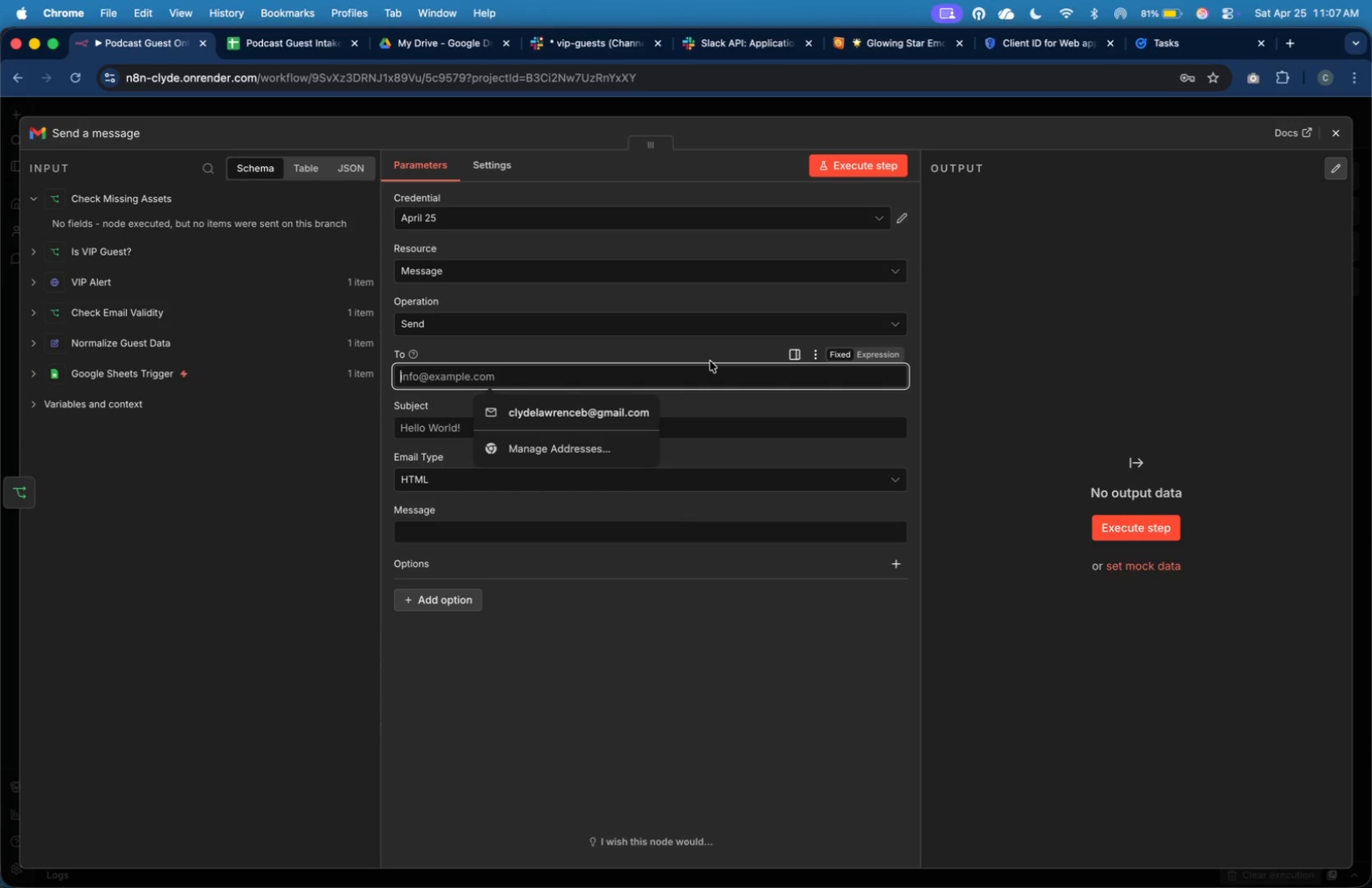 
left_click([103, 251])
 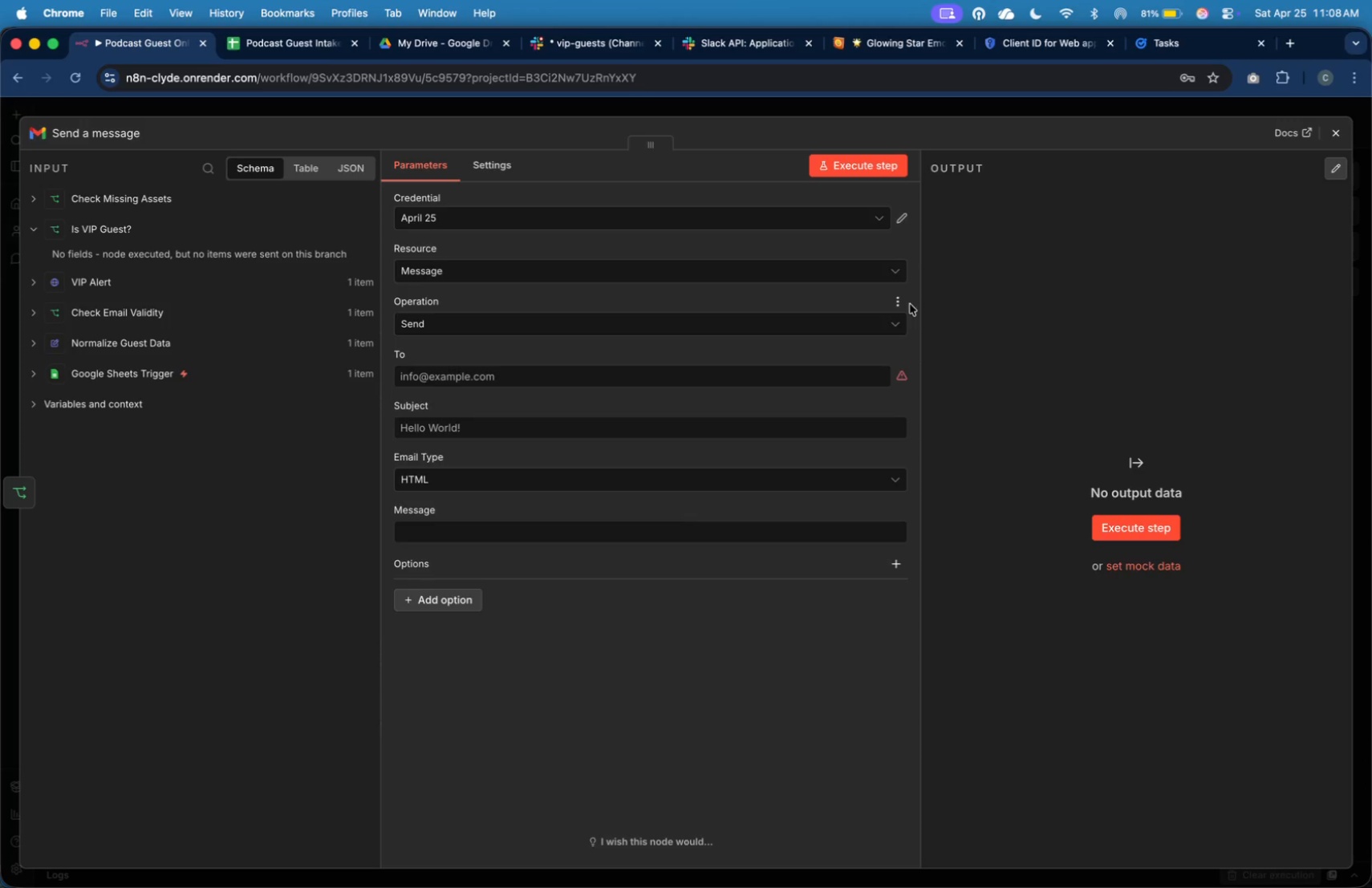 
mouse_move([1308, 168])
 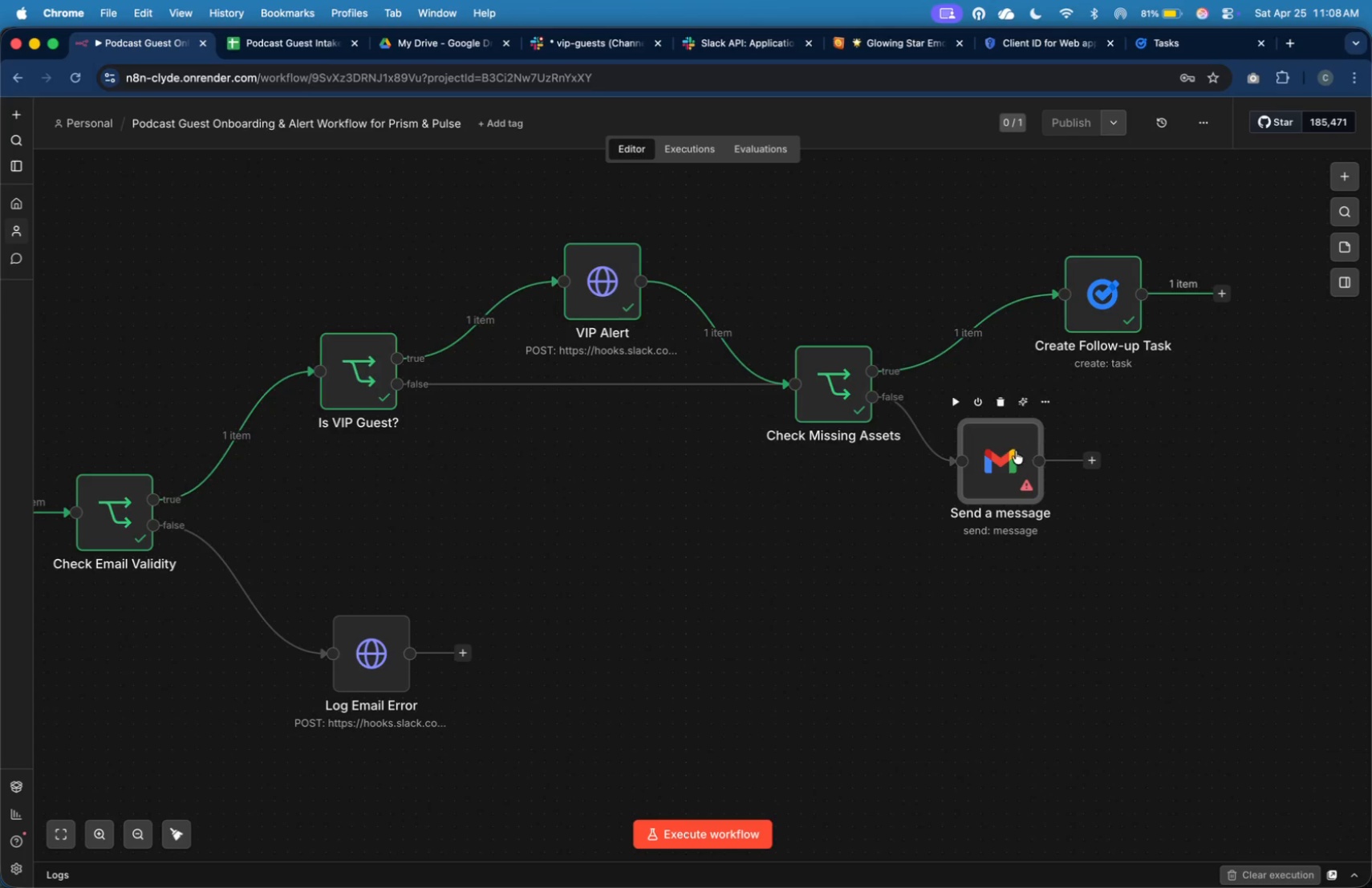 
left_click_drag(start_coordinate=[1012, 455], to_coordinate=[1297, 427])
 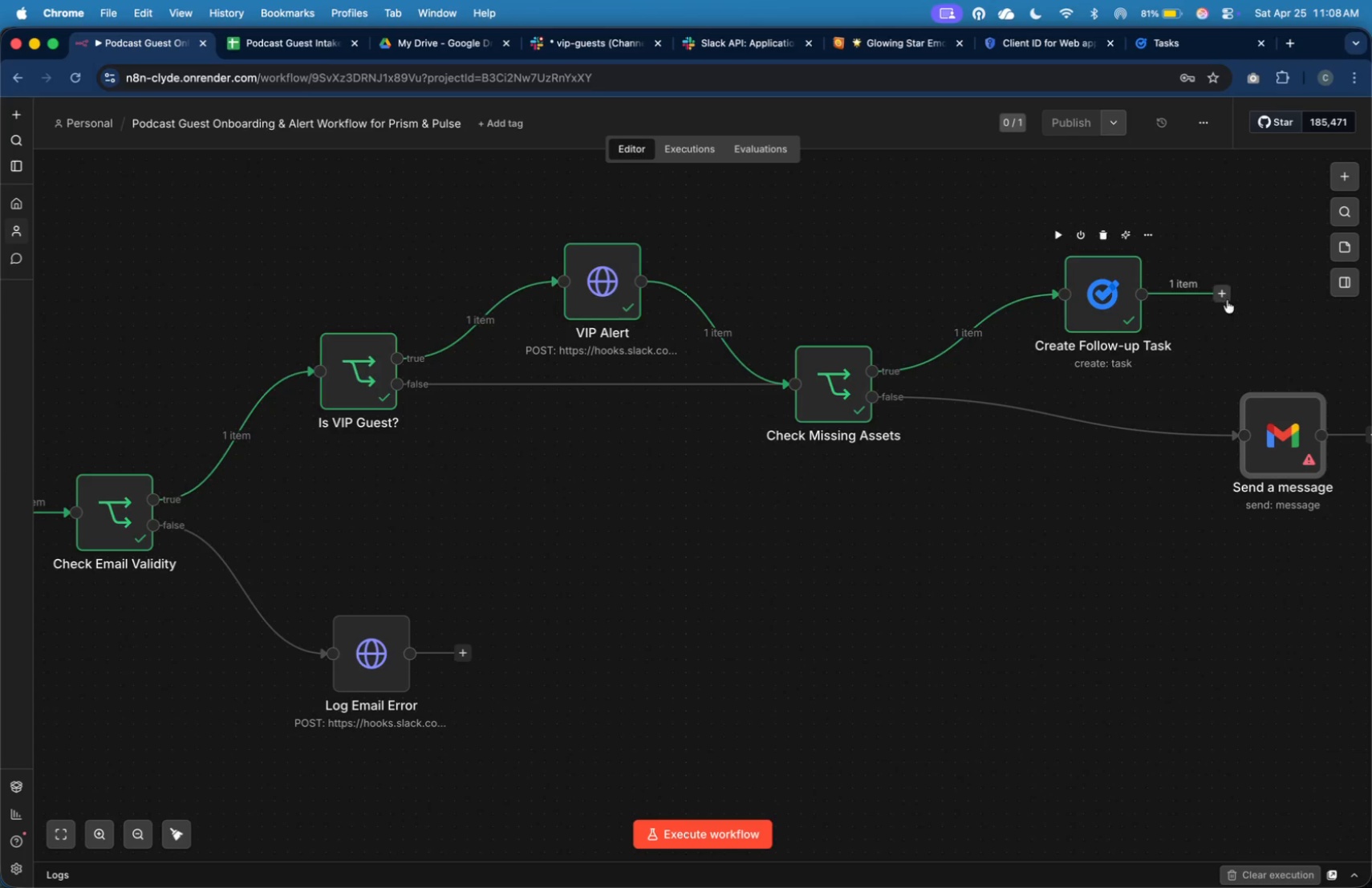 
left_click_drag(start_coordinate=[1226, 299], to_coordinate=[1235, 408])
 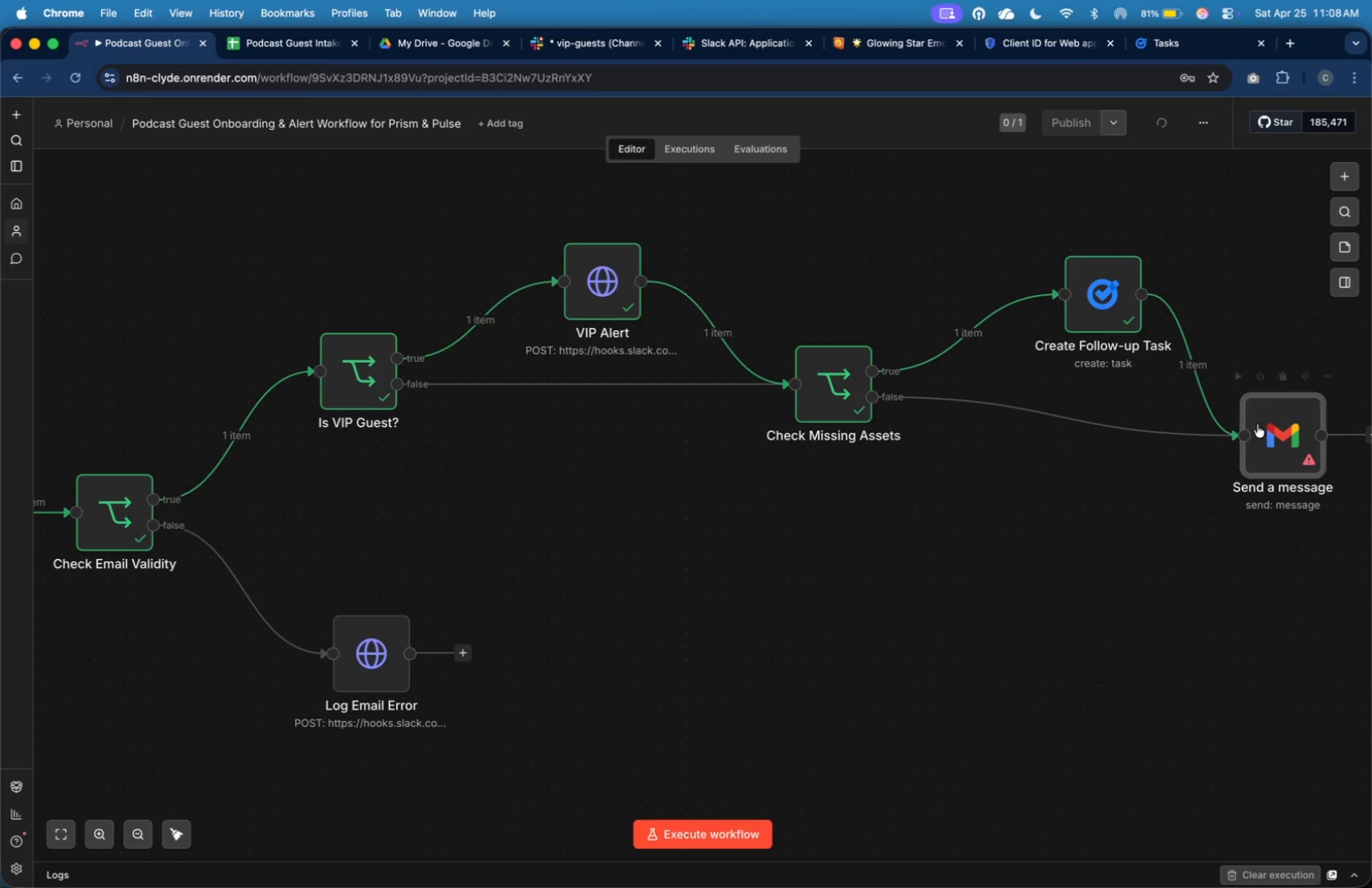 
left_click_drag(start_coordinate=[1268, 429], to_coordinate=[1313, 391])
 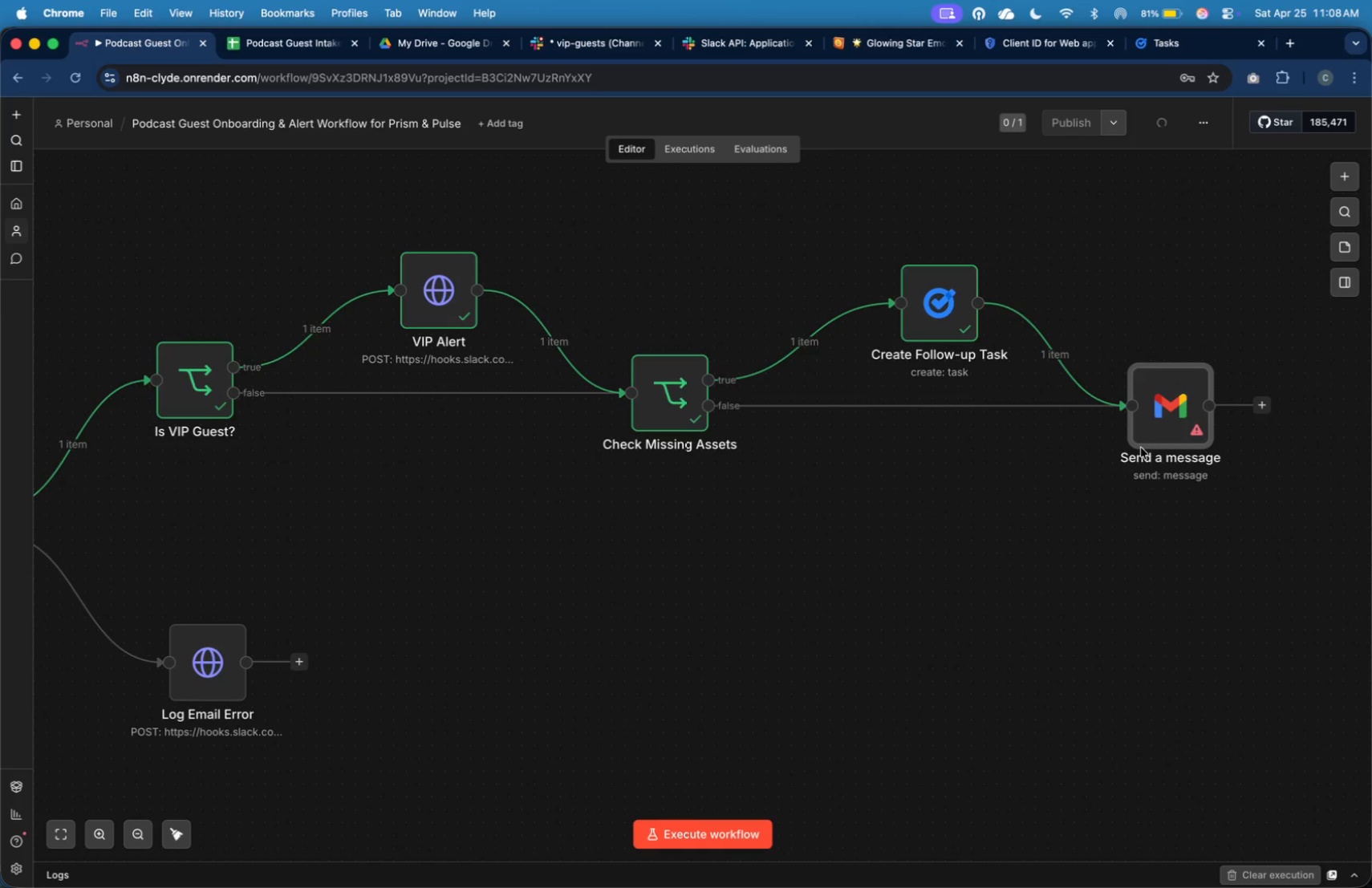 
left_click_drag(start_coordinate=[1175, 416], to_coordinate=[1200, 411])
 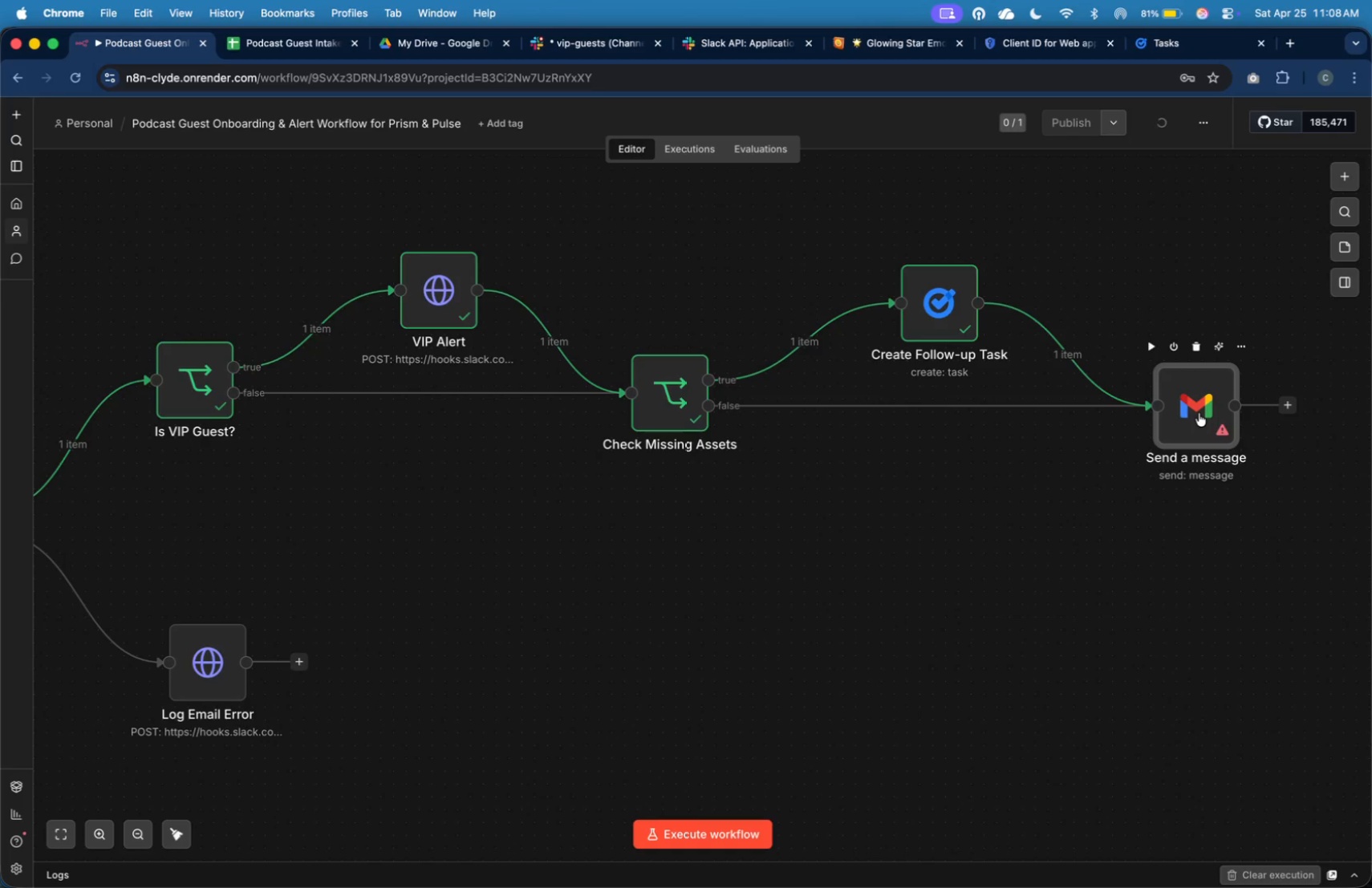 
double_click([1199, 413])
 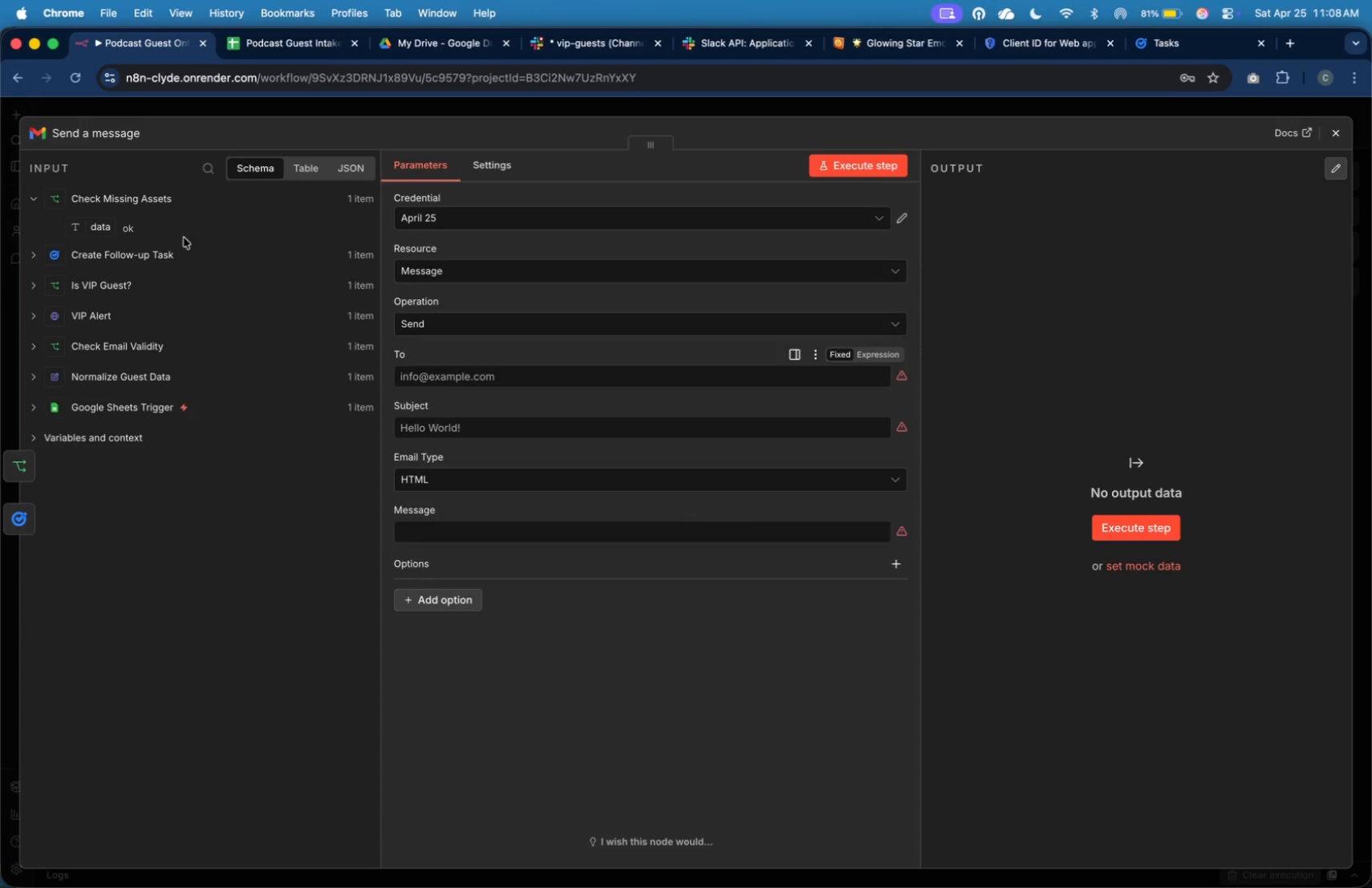 
left_click([194, 250])
 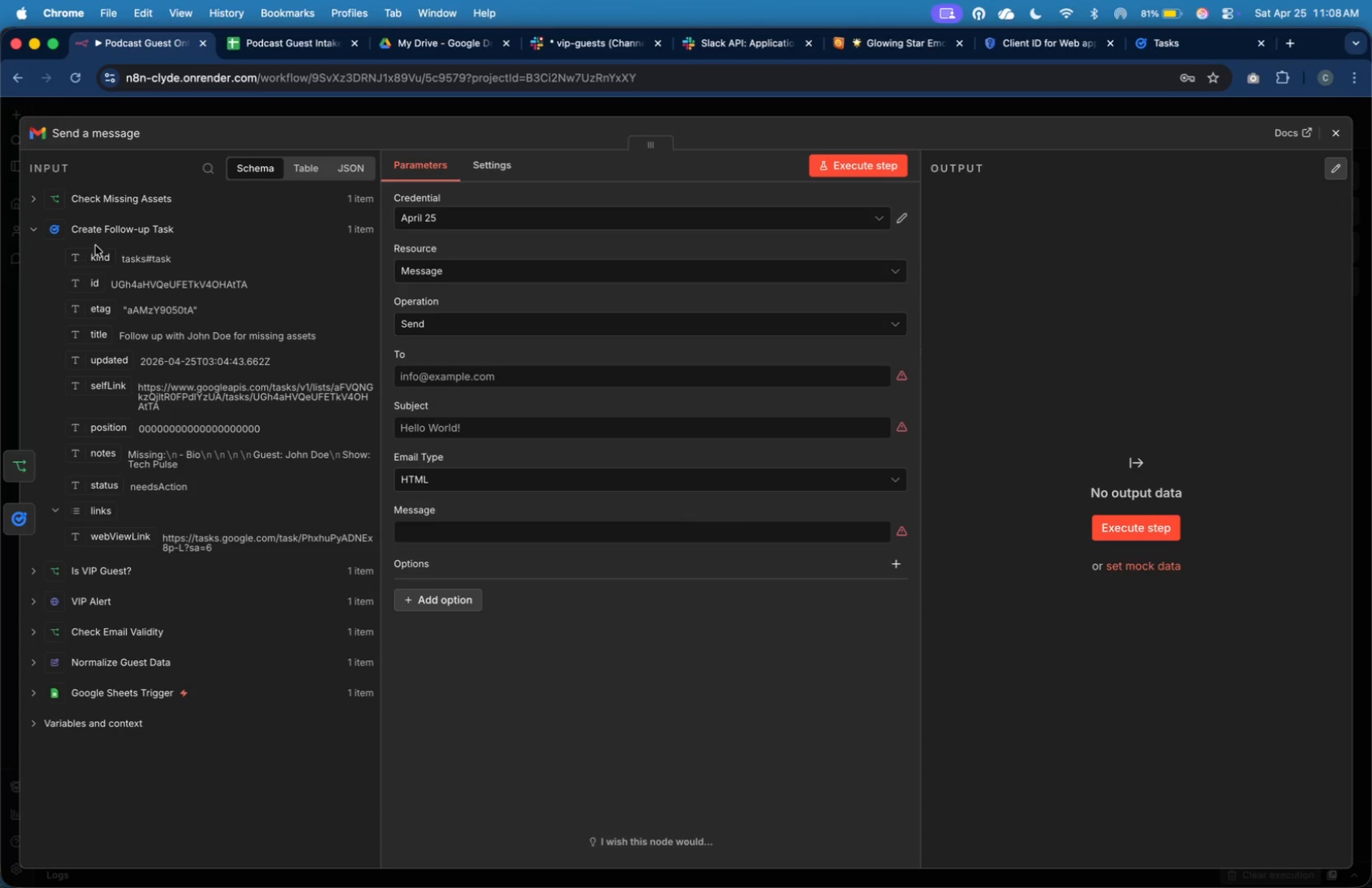 
left_click([136, 194])
 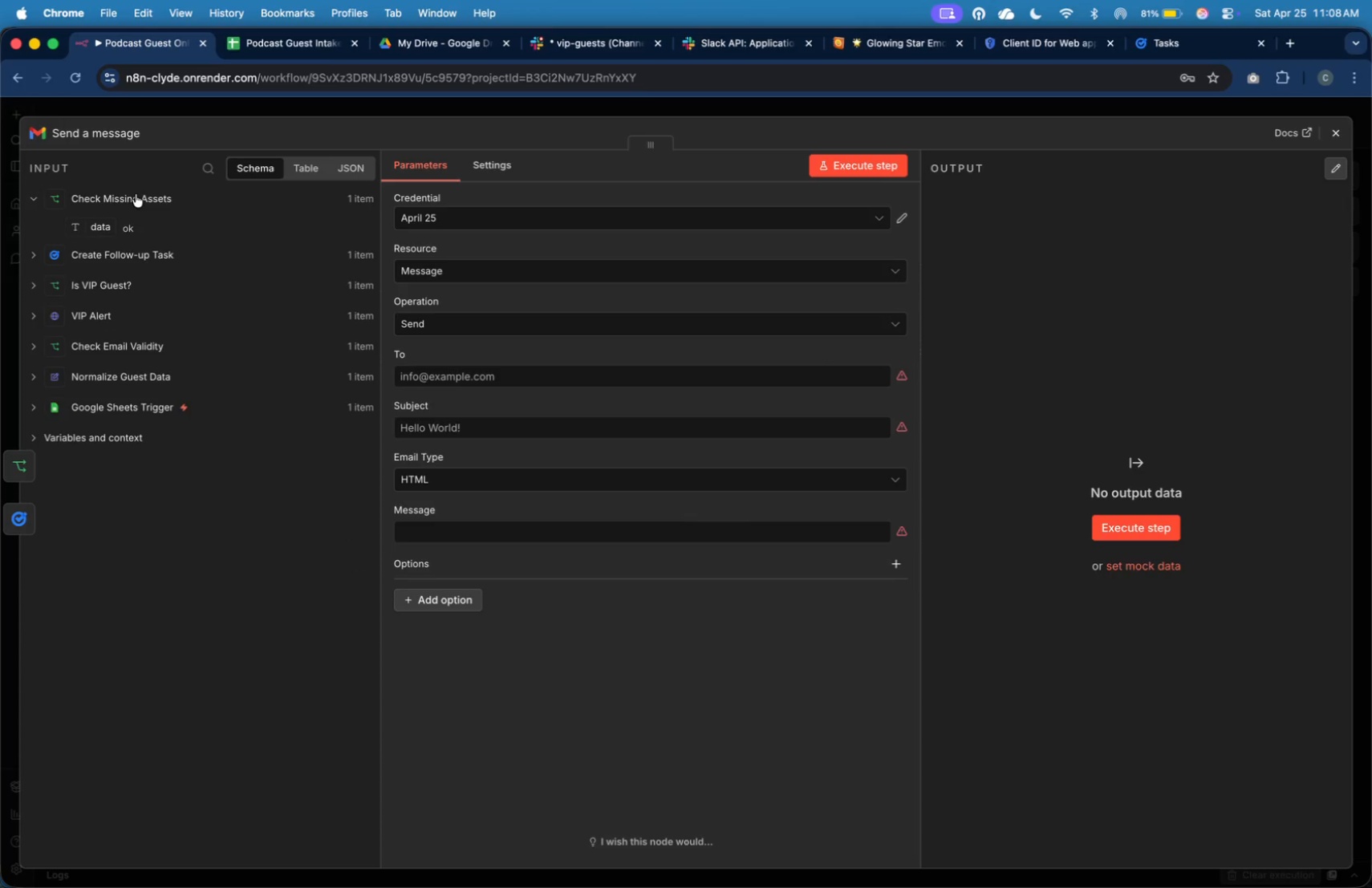 
left_click([136, 194])
 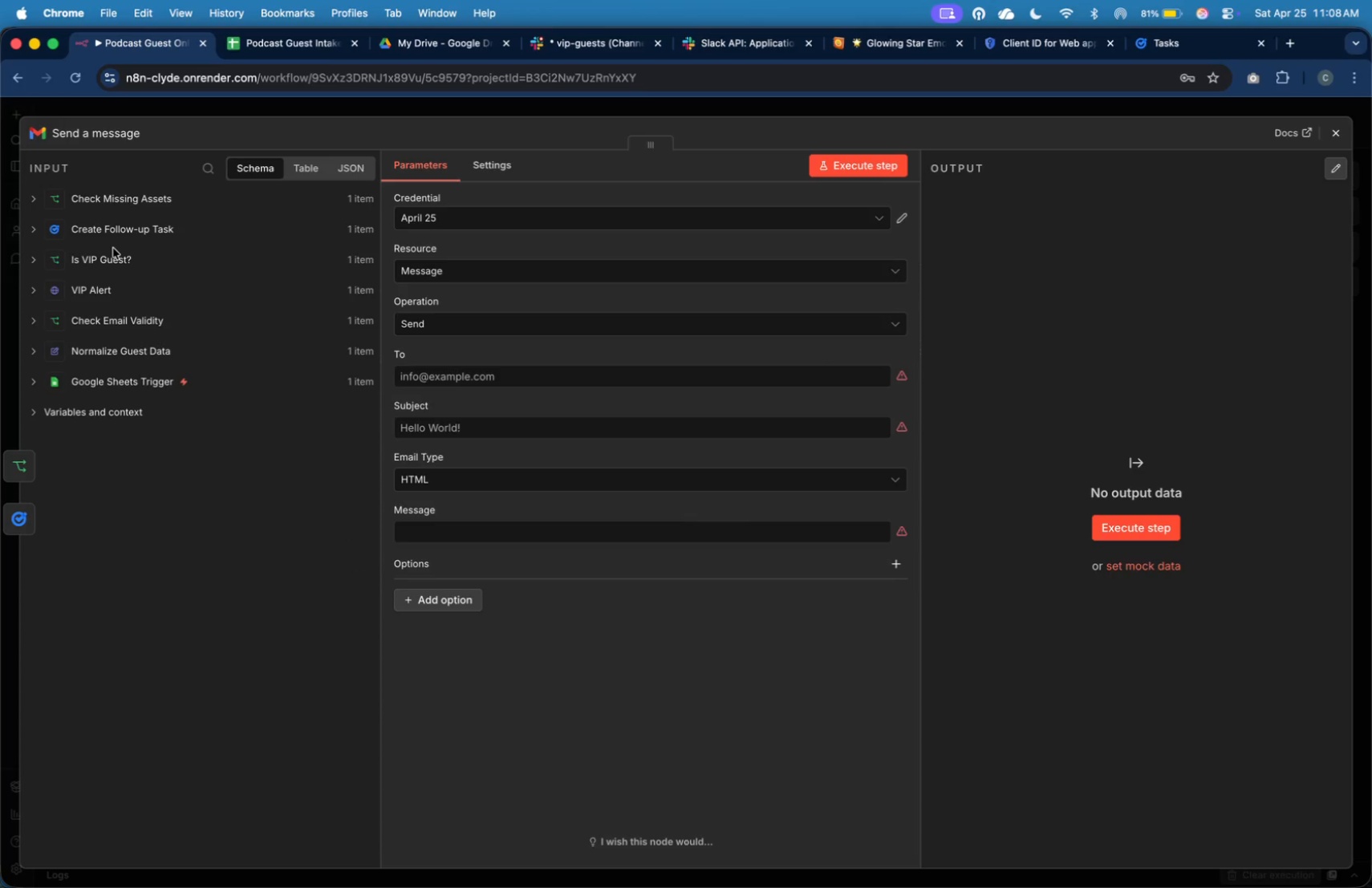 
left_click([112, 253])
 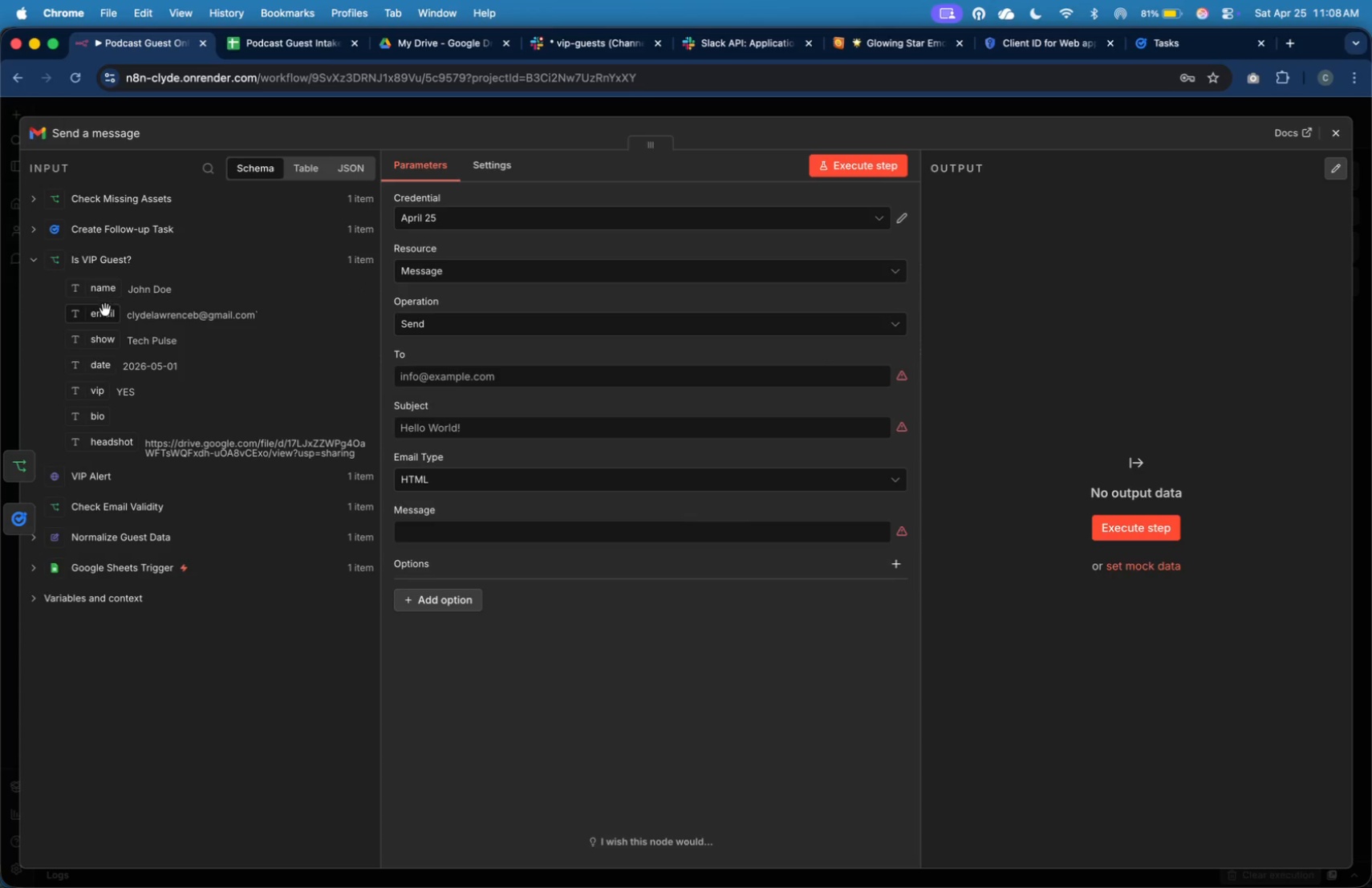 
left_click_drag(start_coordinate=[104, 316], to_coordinate=[406, 382])
 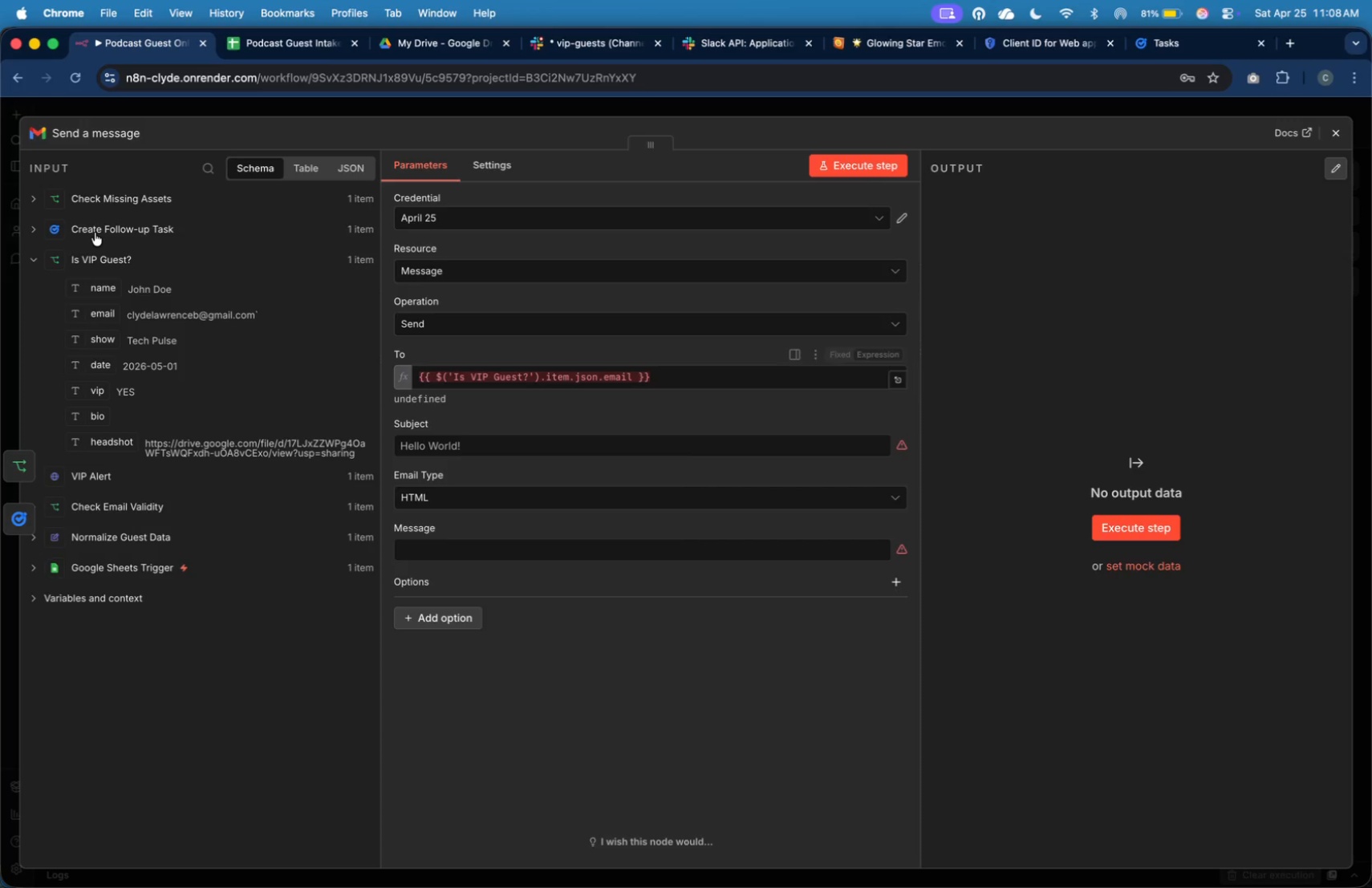 
left_click([112, 127])
 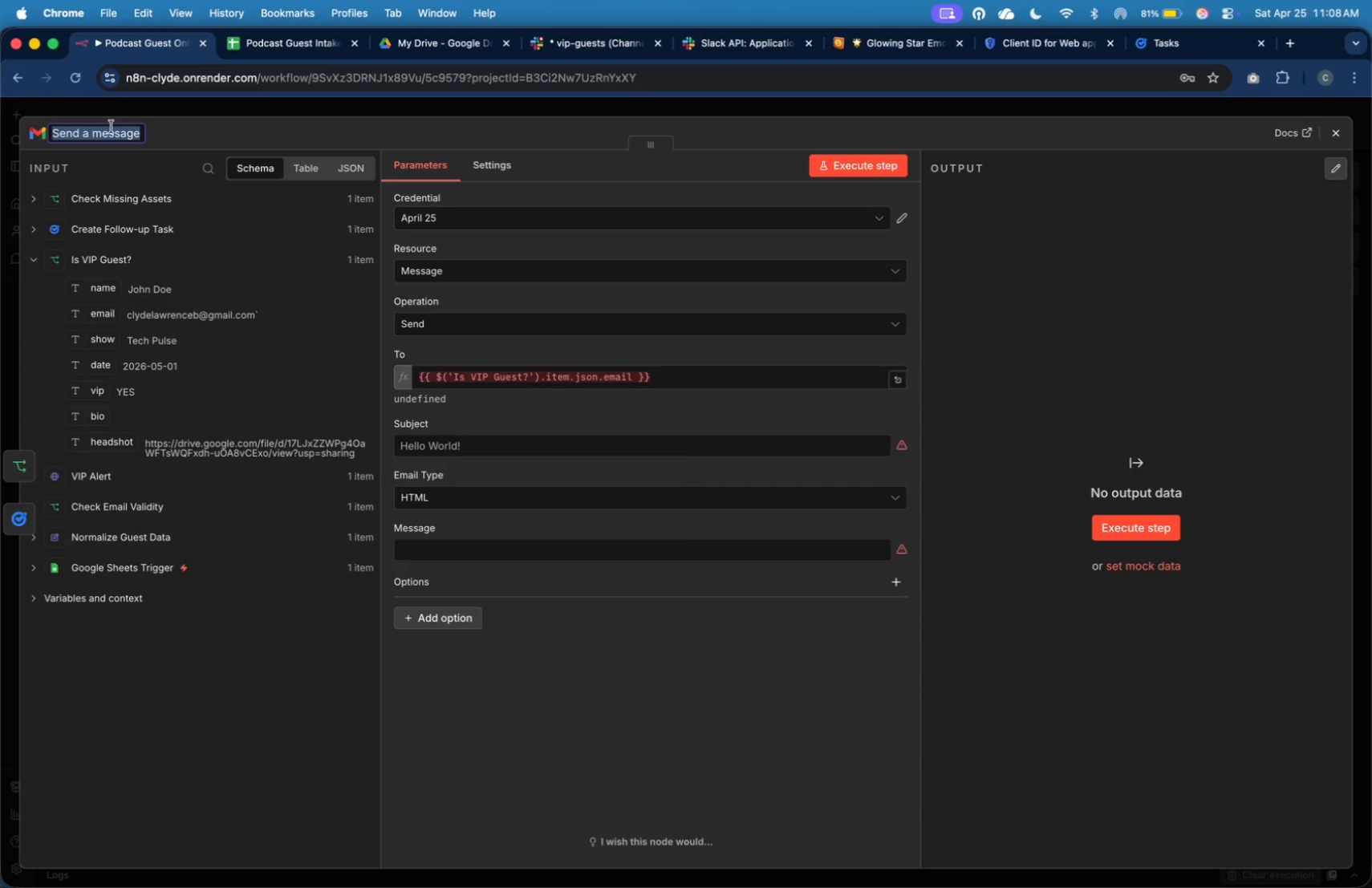 
type(Send Prep Guide)
 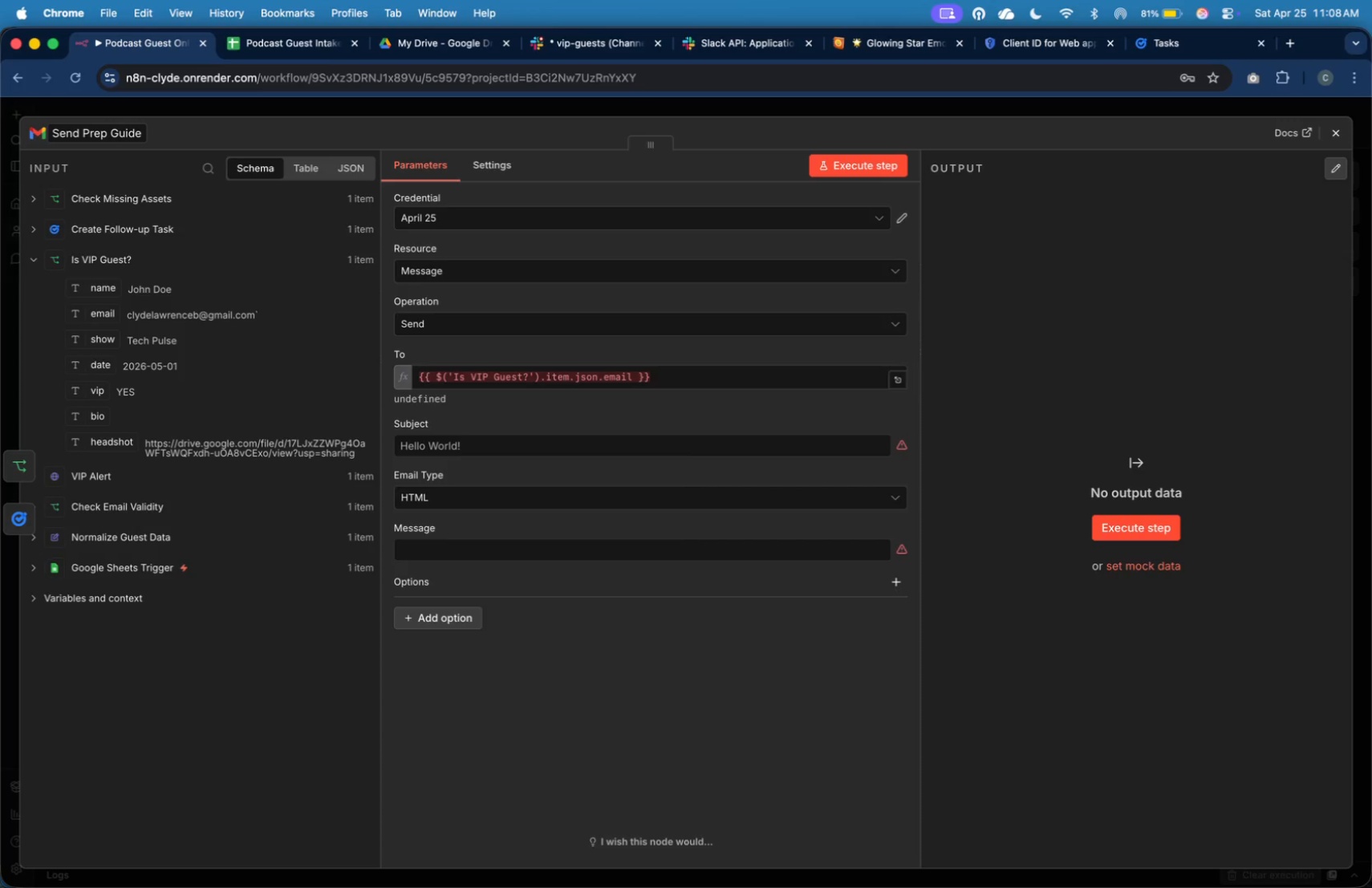 
 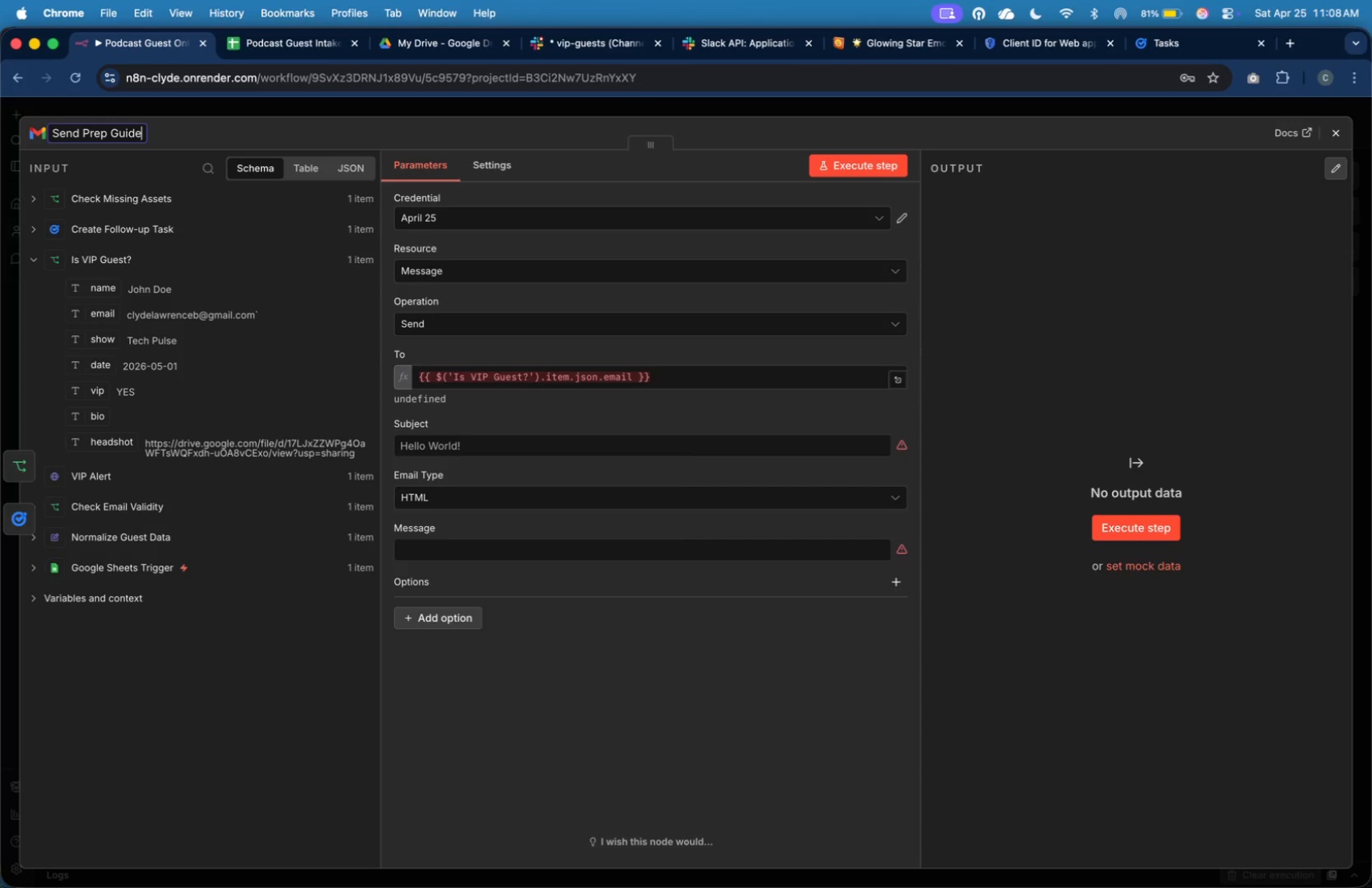 
key(Enter)
 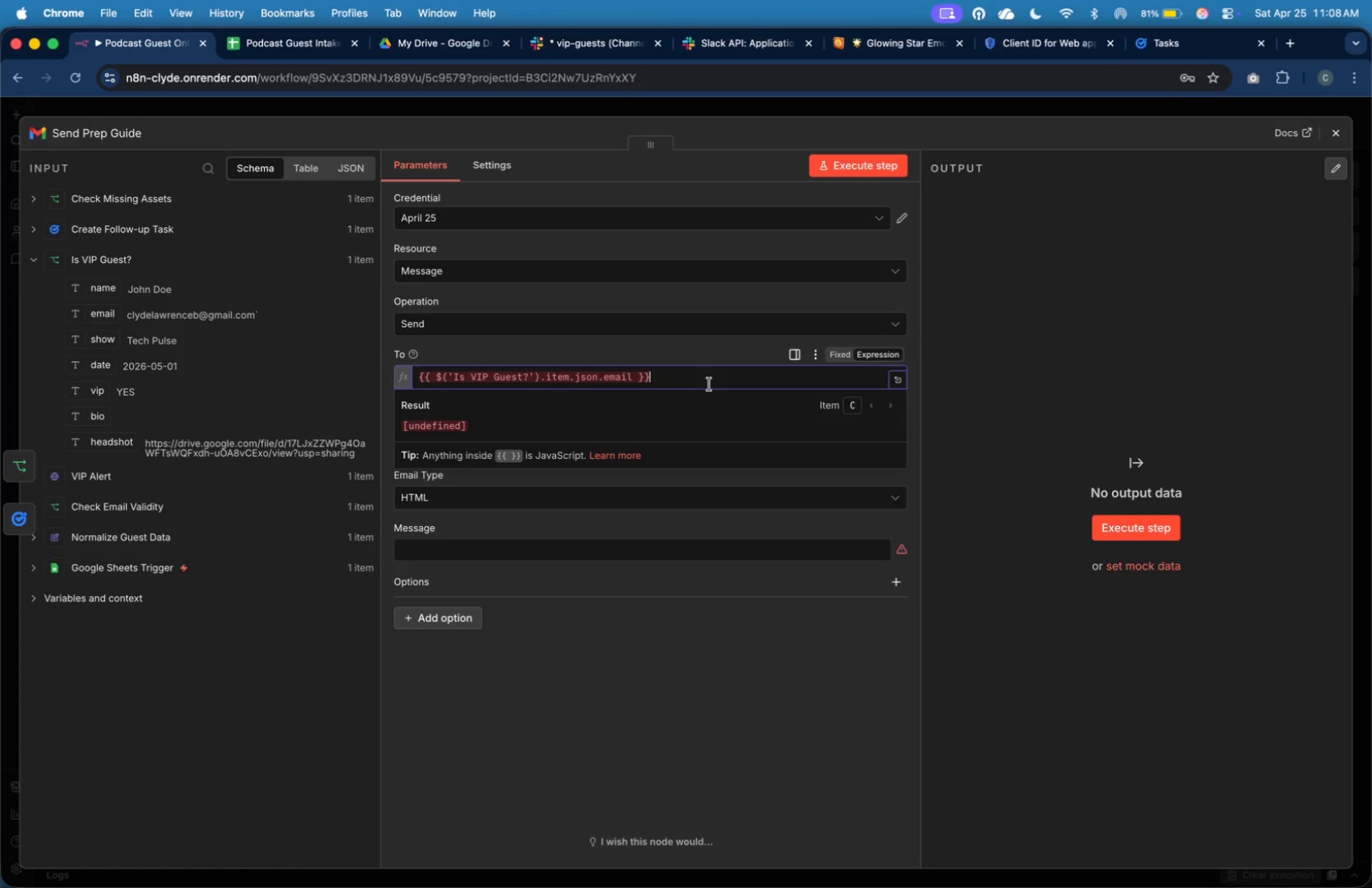 
wait(10.79)
 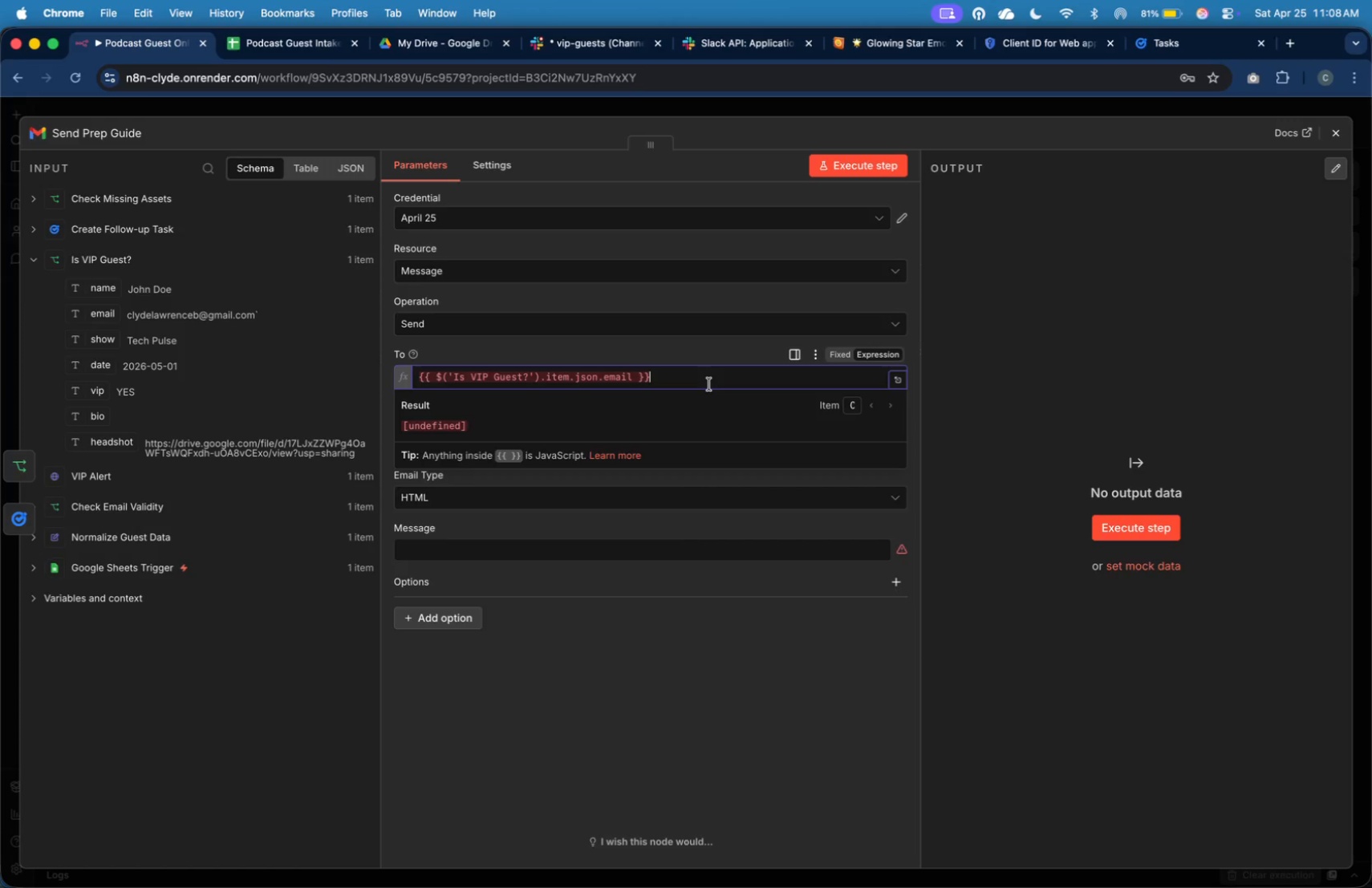 
key(Meta+CommandLeft)
 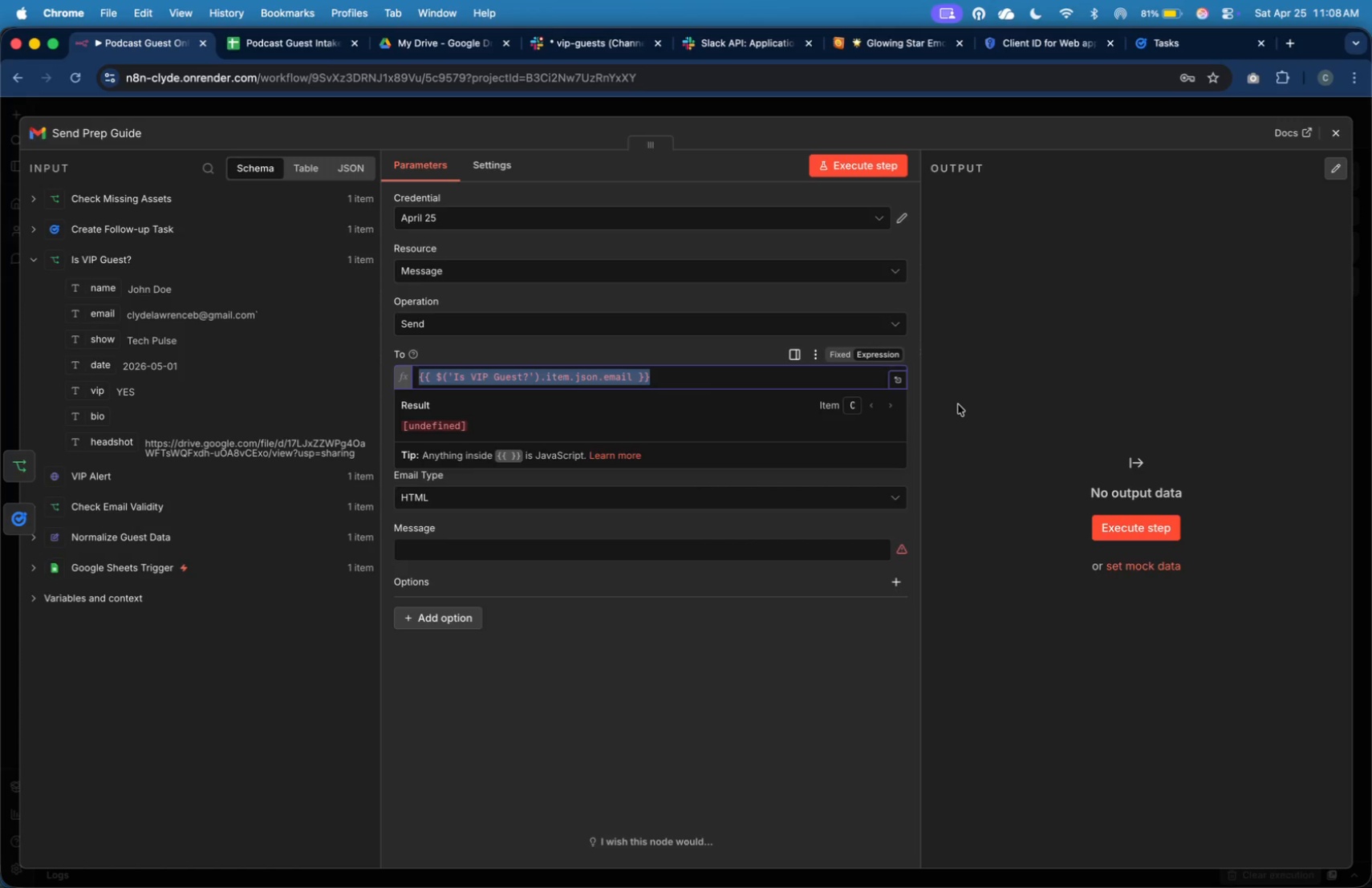 
key(Meta+A)
 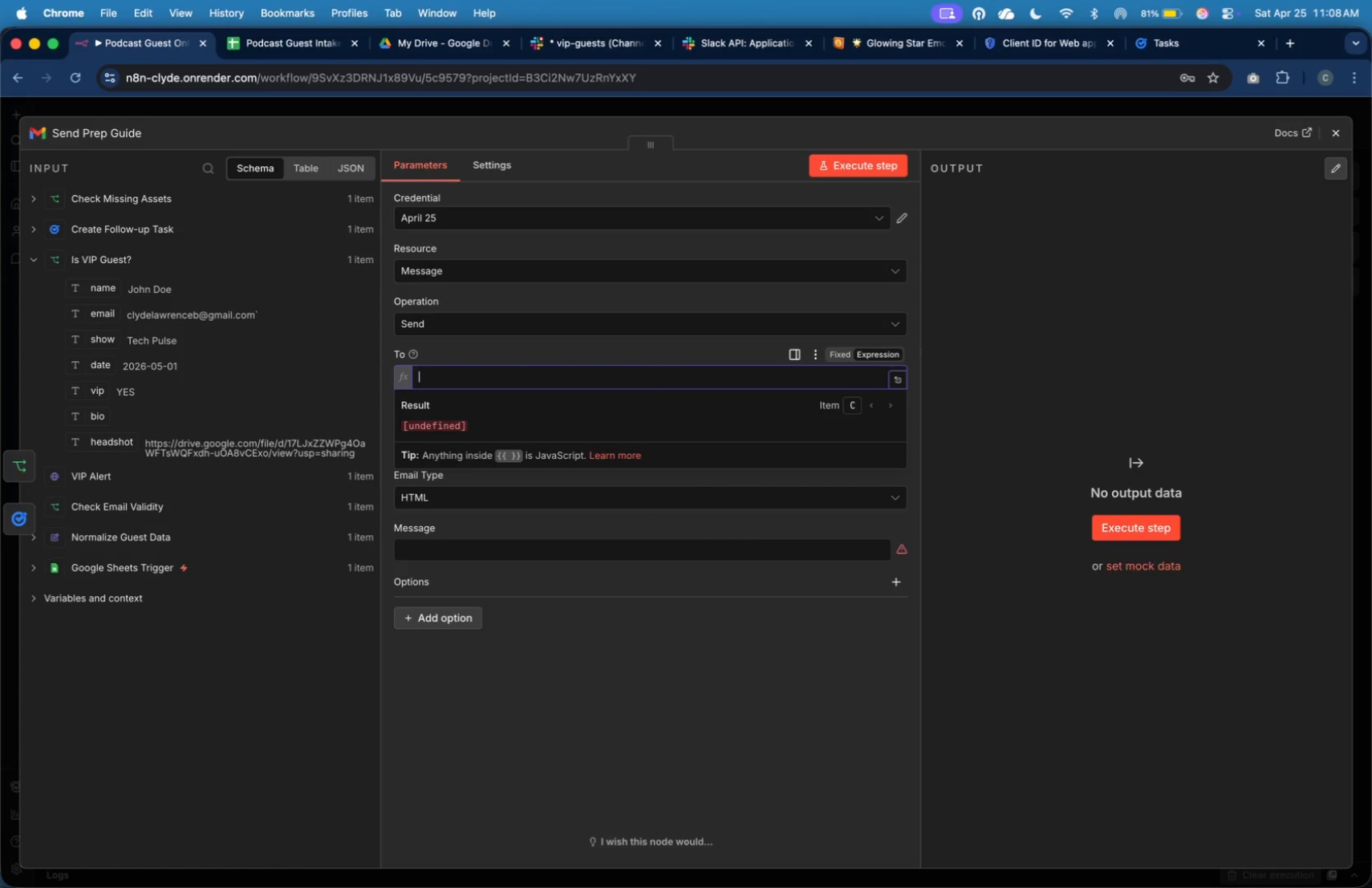 
key(Backspace)
 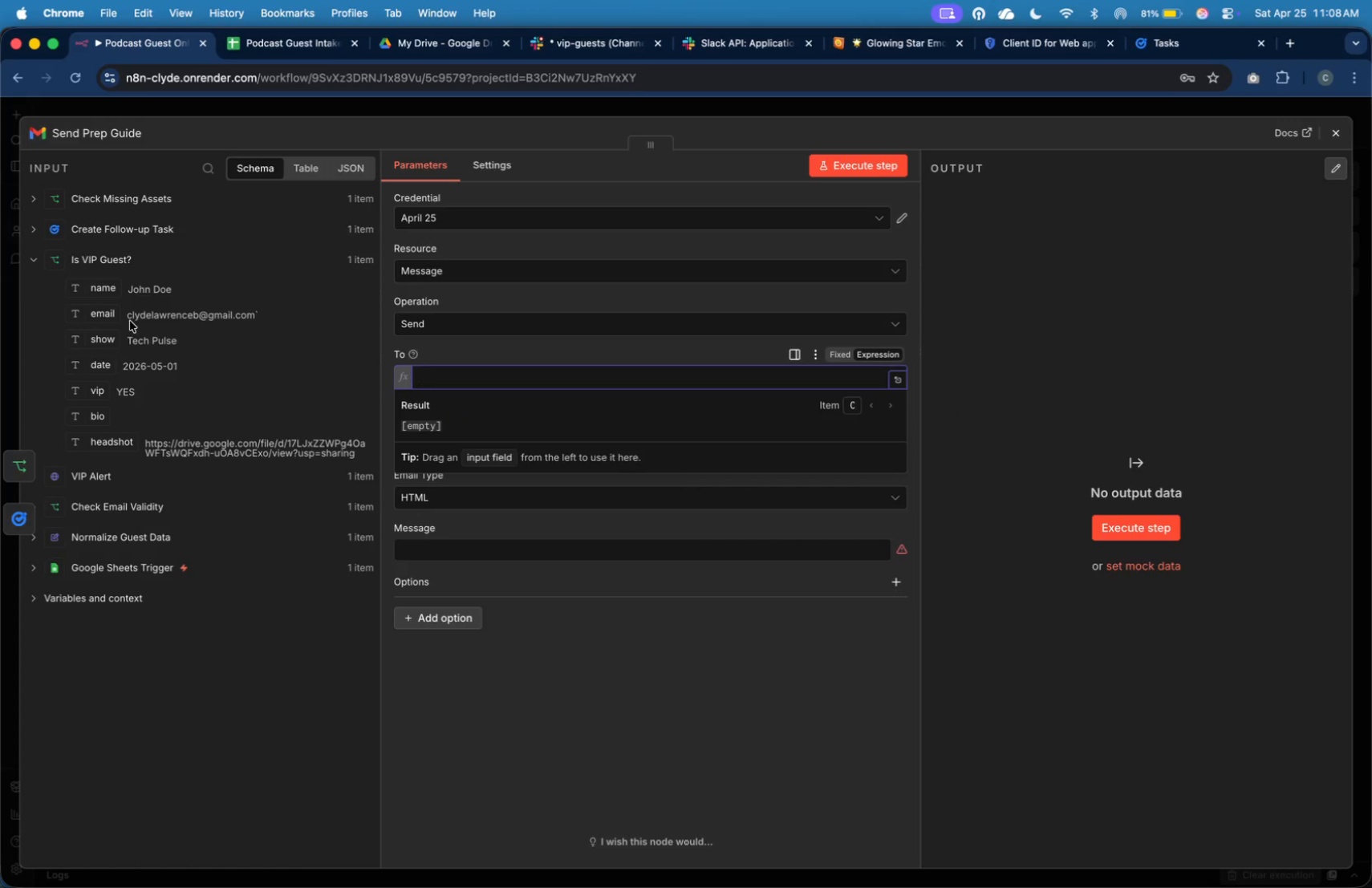 
left_click_drag(start_coordinate=[113, 315], to_coordinate=[424, 380])
 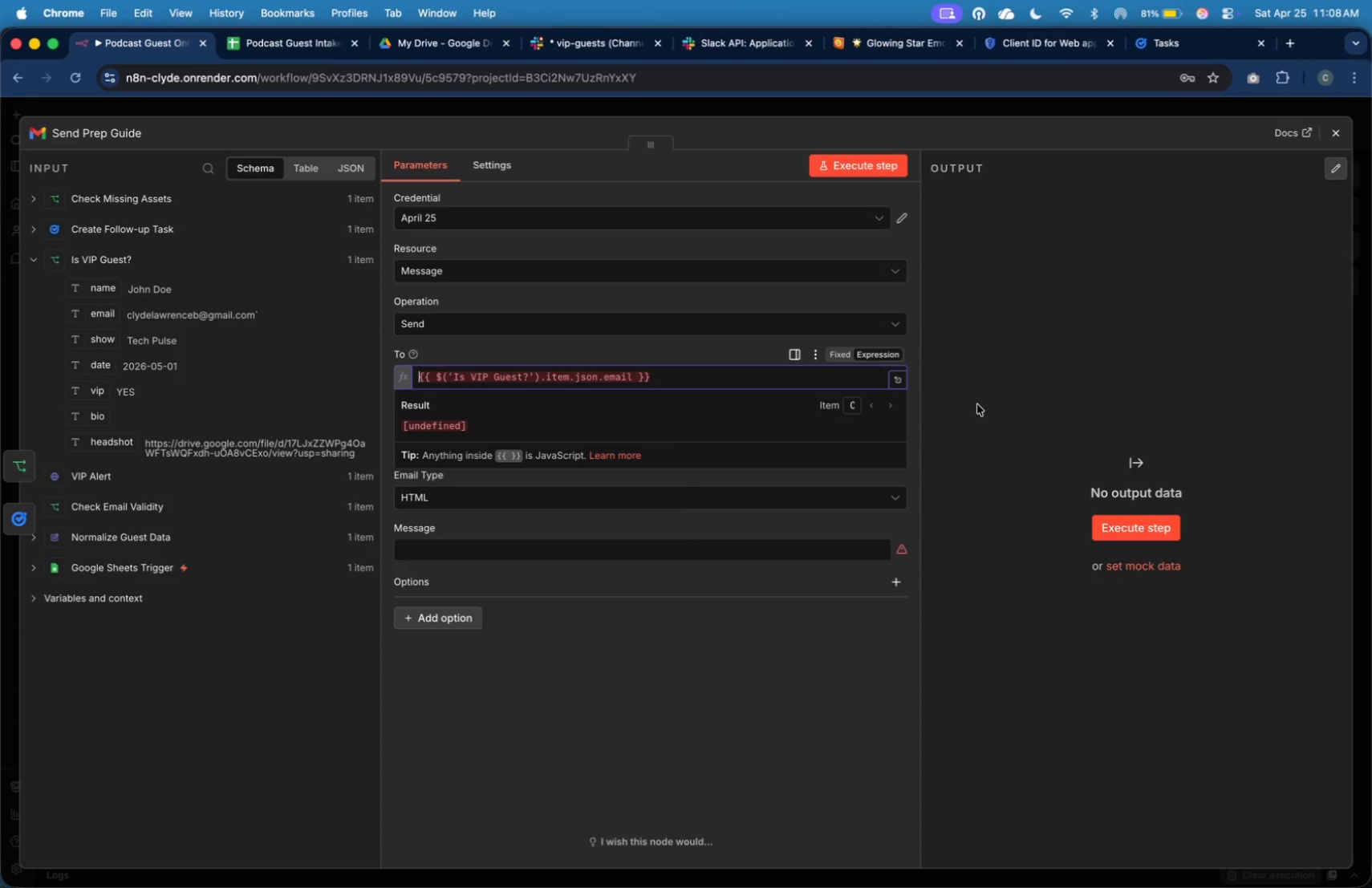 
left_click([979, 403])
 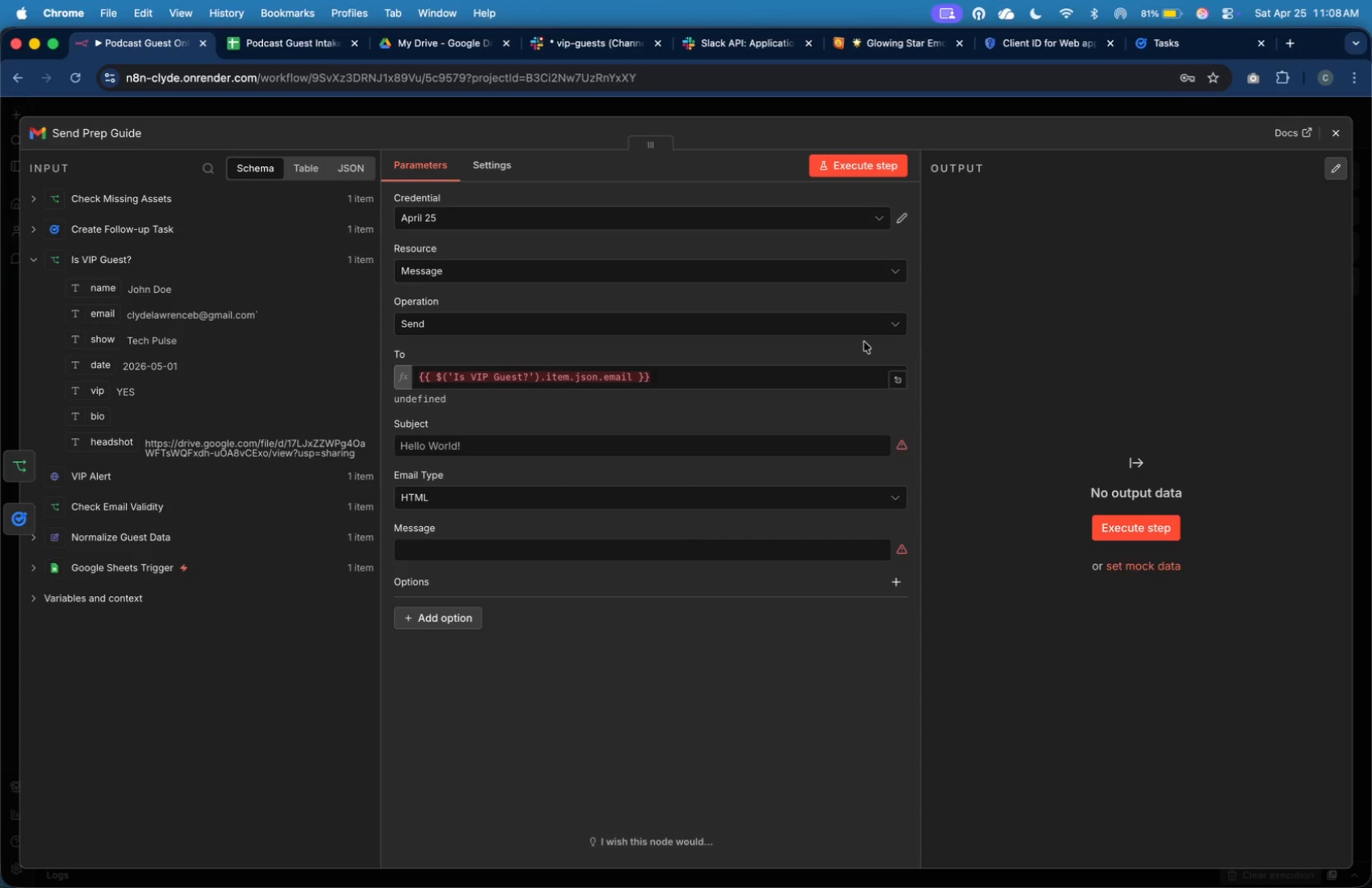 
left_click([836, 372])
 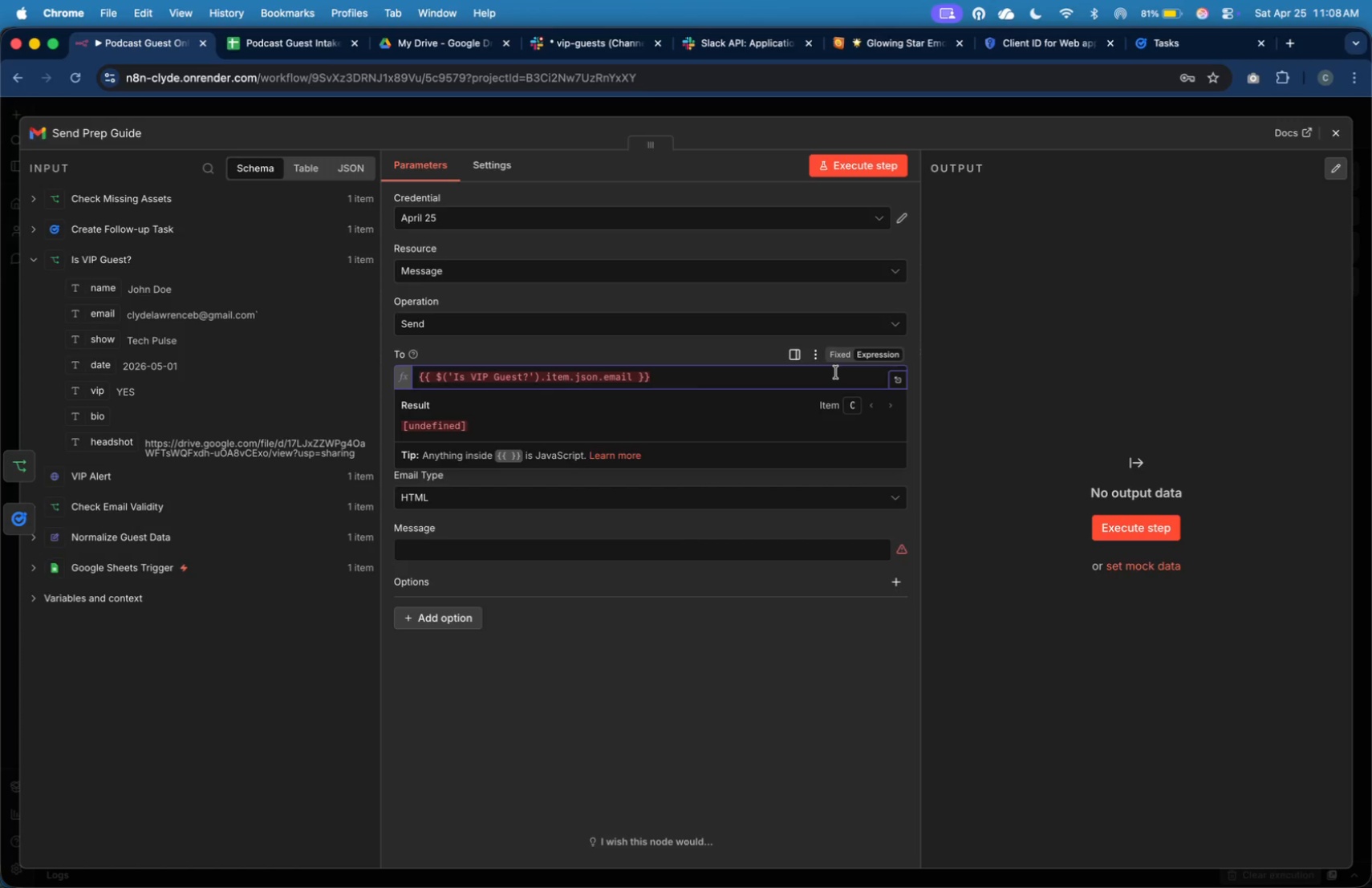 
key(Meta+A)
 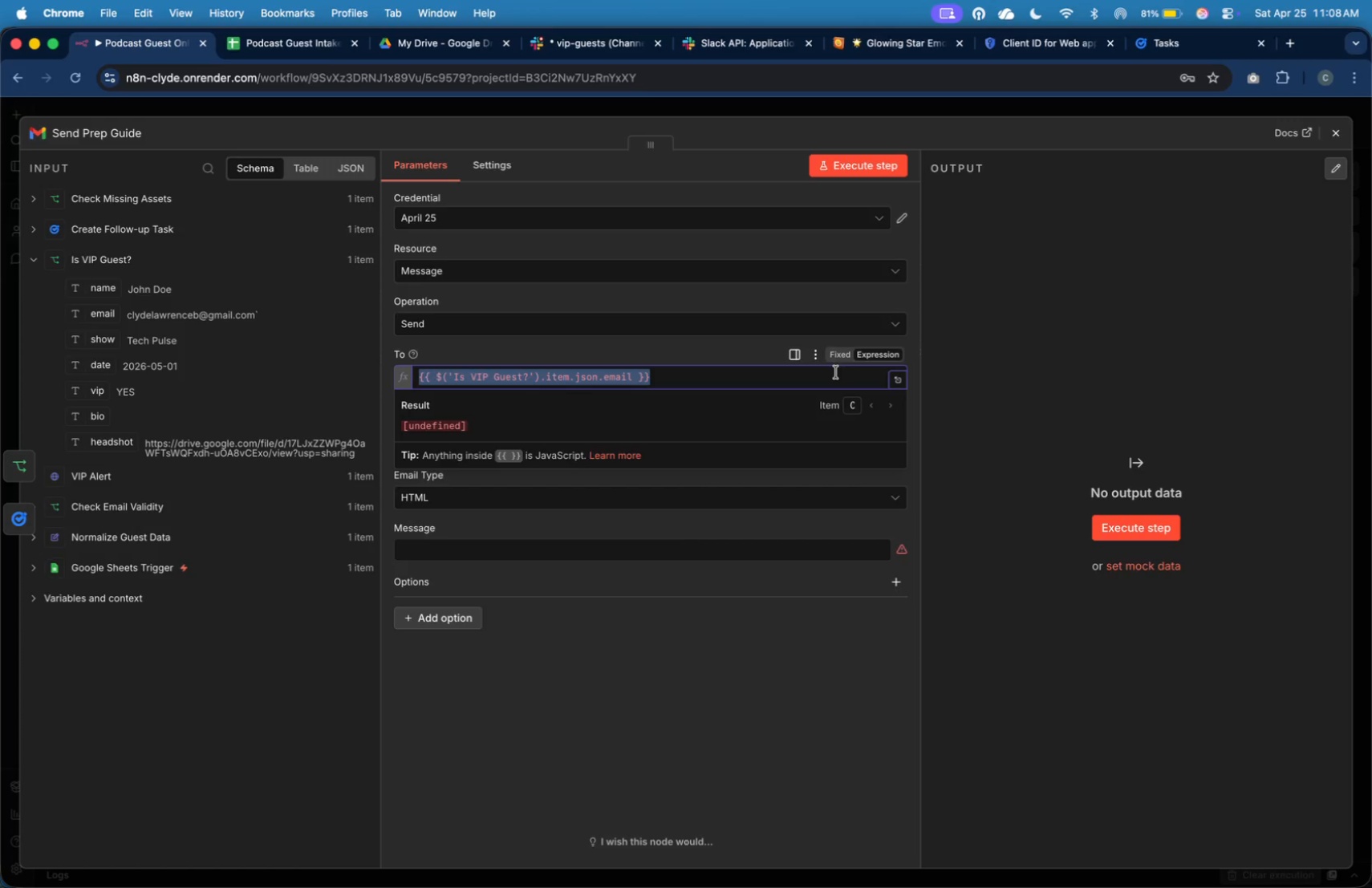 
key(Backspace)
 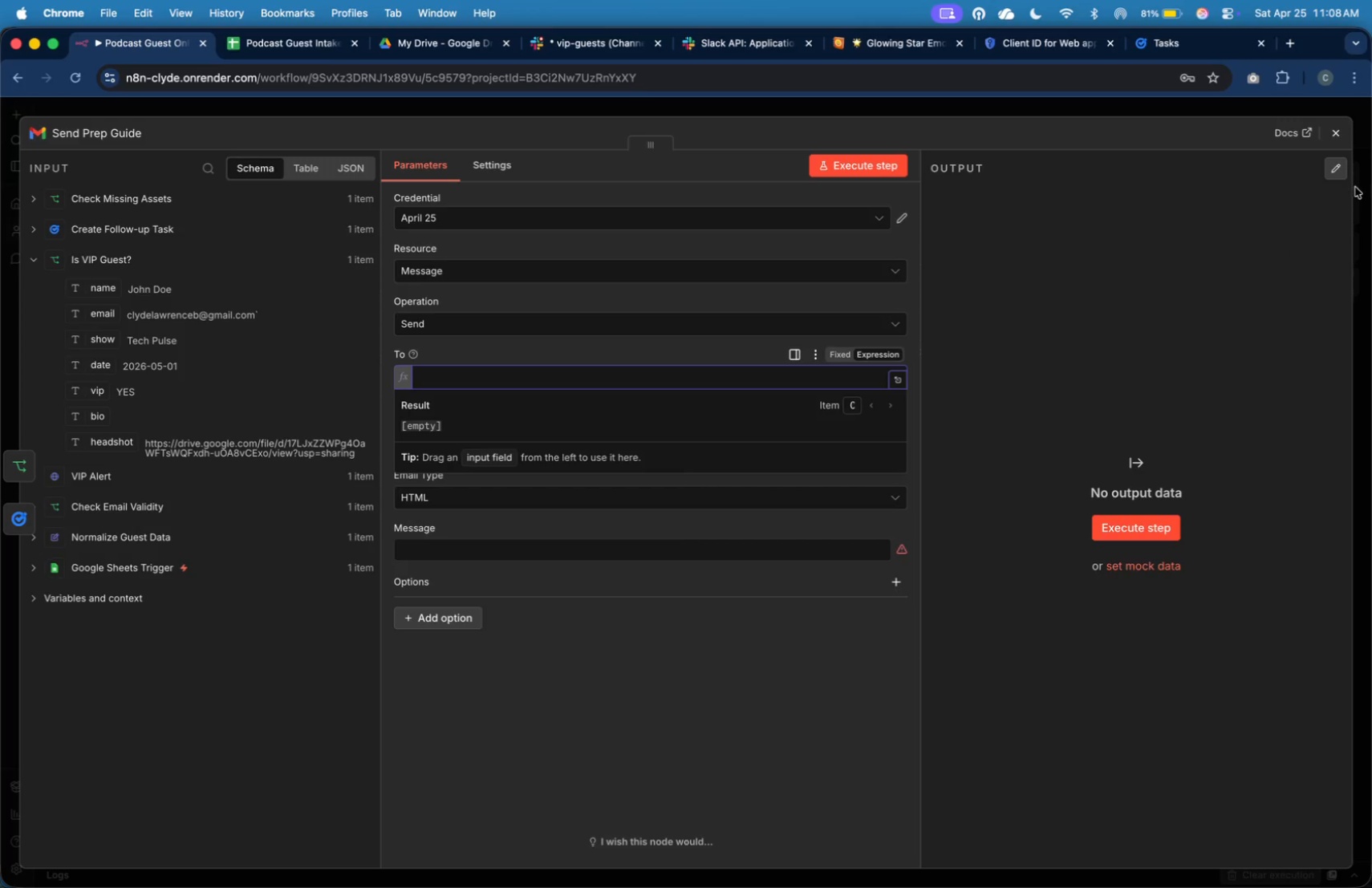 
left_click([1343, 141])
 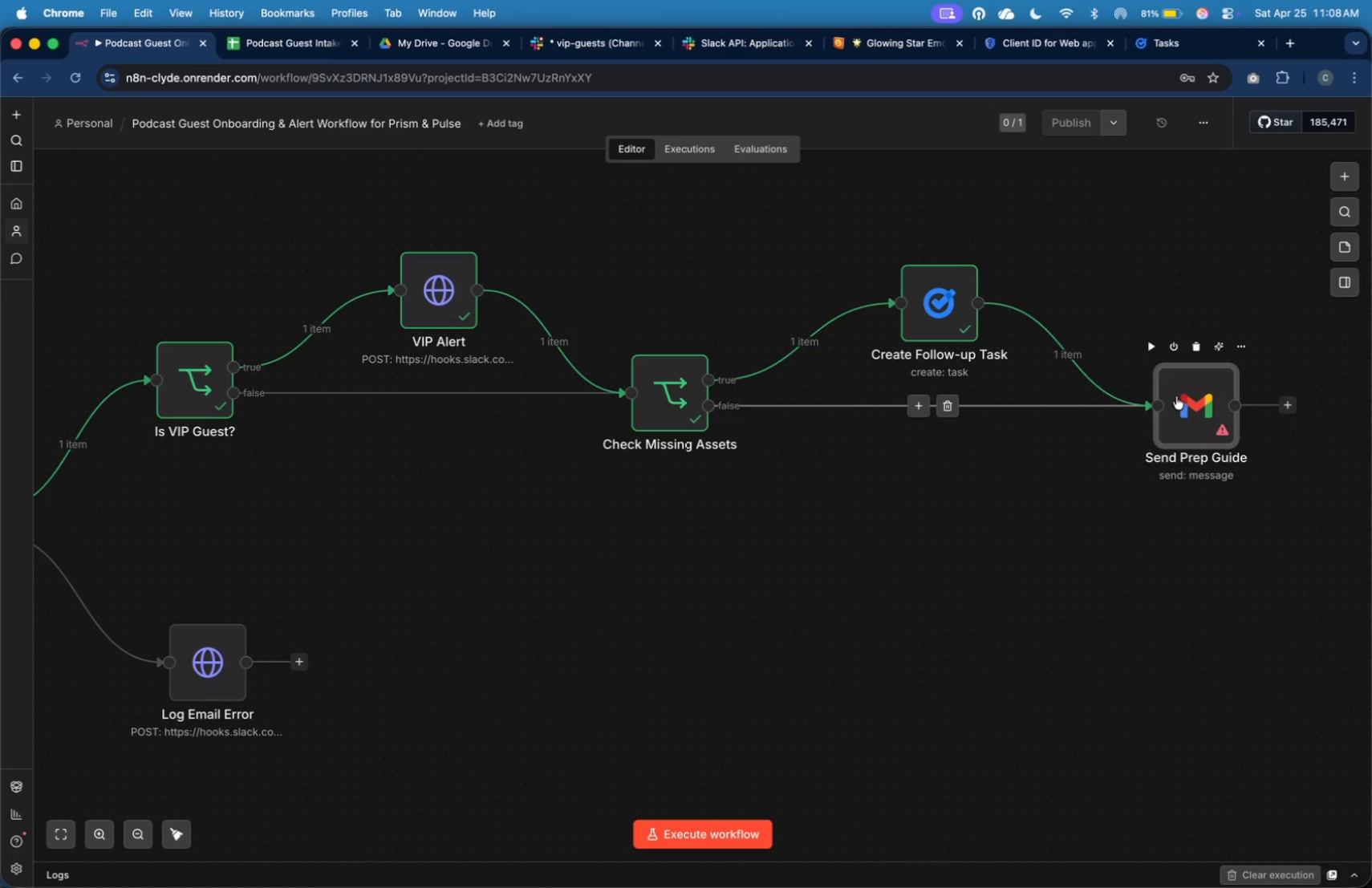 
wait(8.56)
 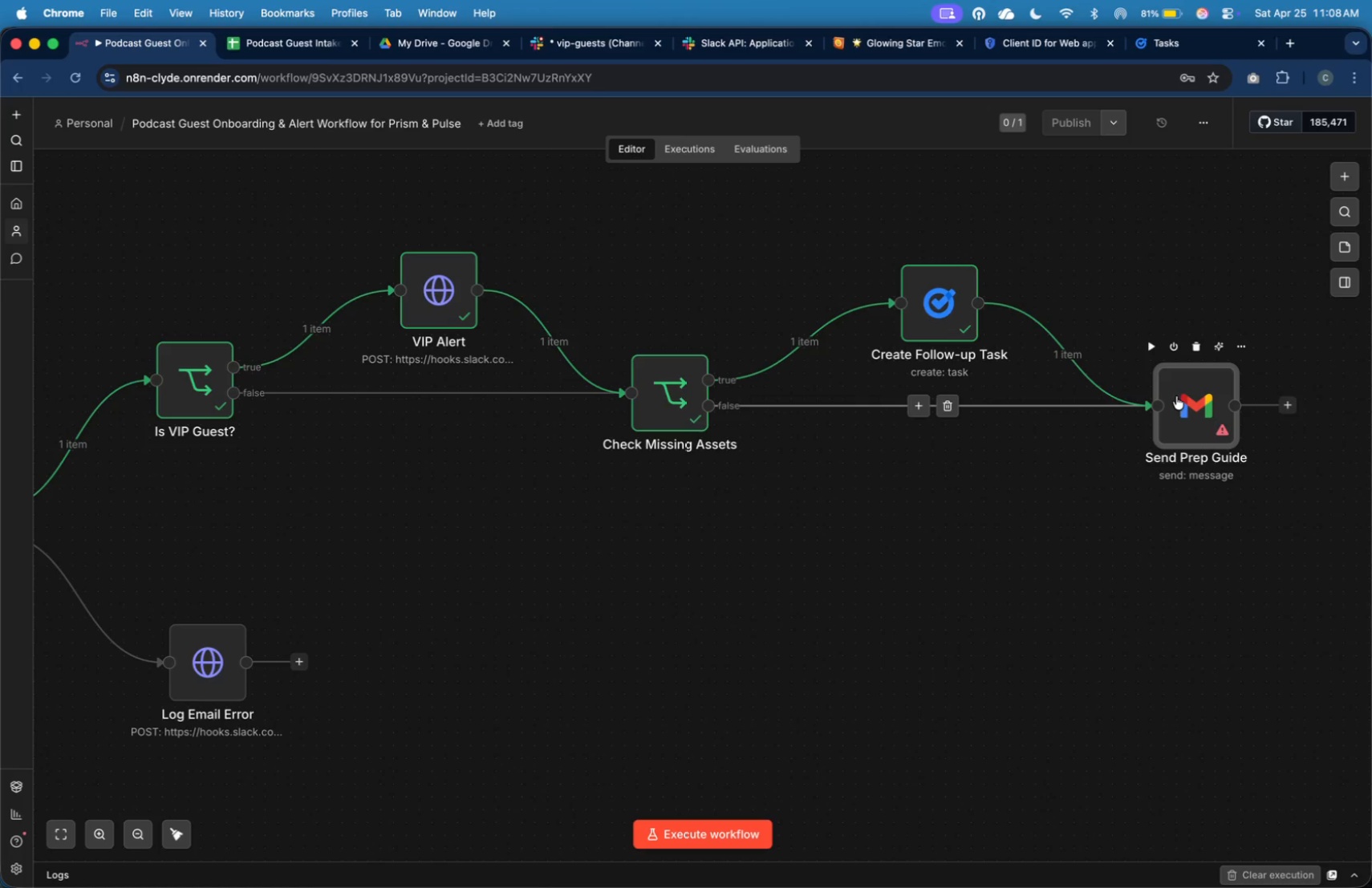 
left_click([229, 351])
 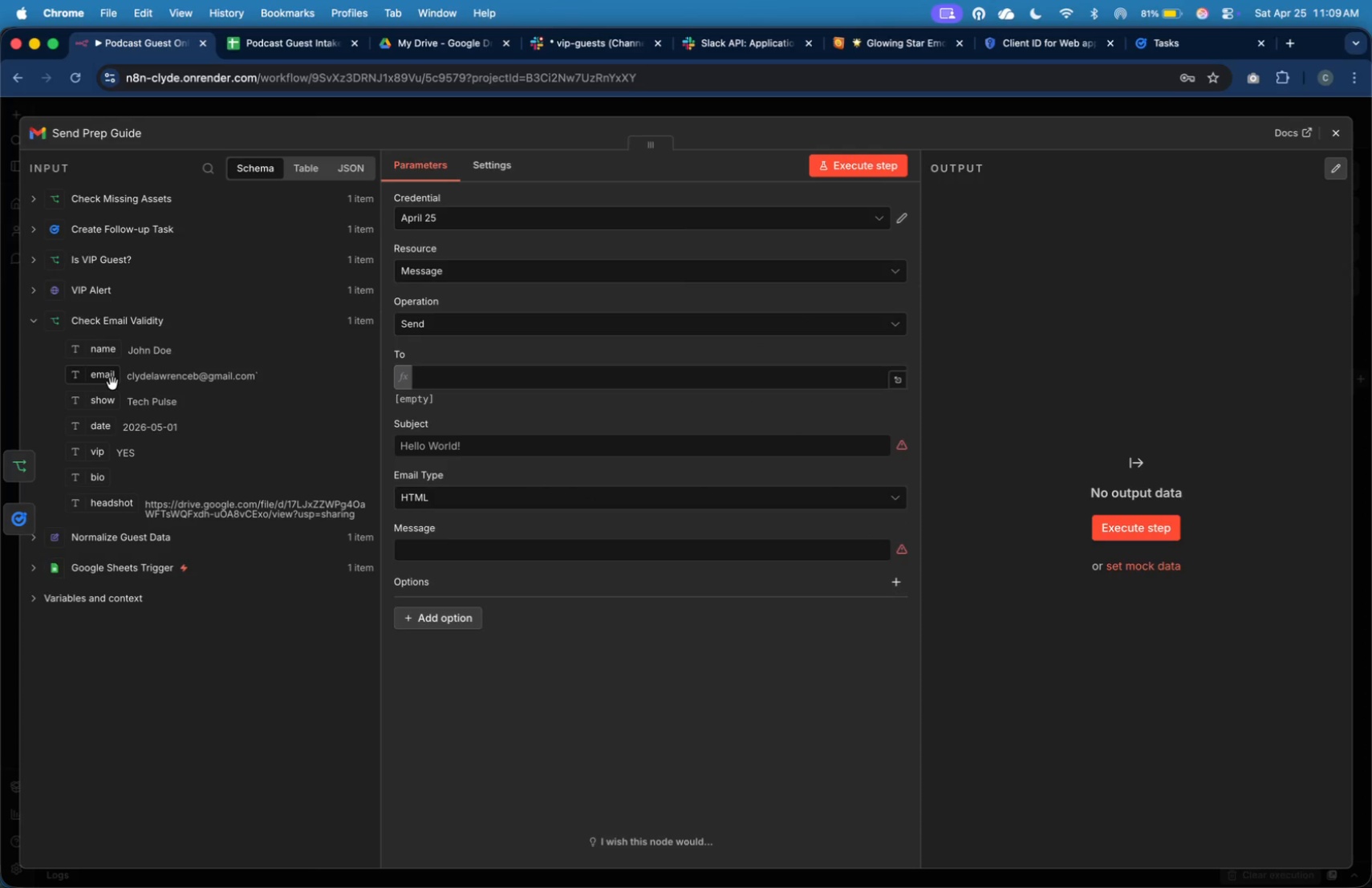 
left_click_drag(start_coordinate=[112, 380], to_coordinate=[417, 386])
 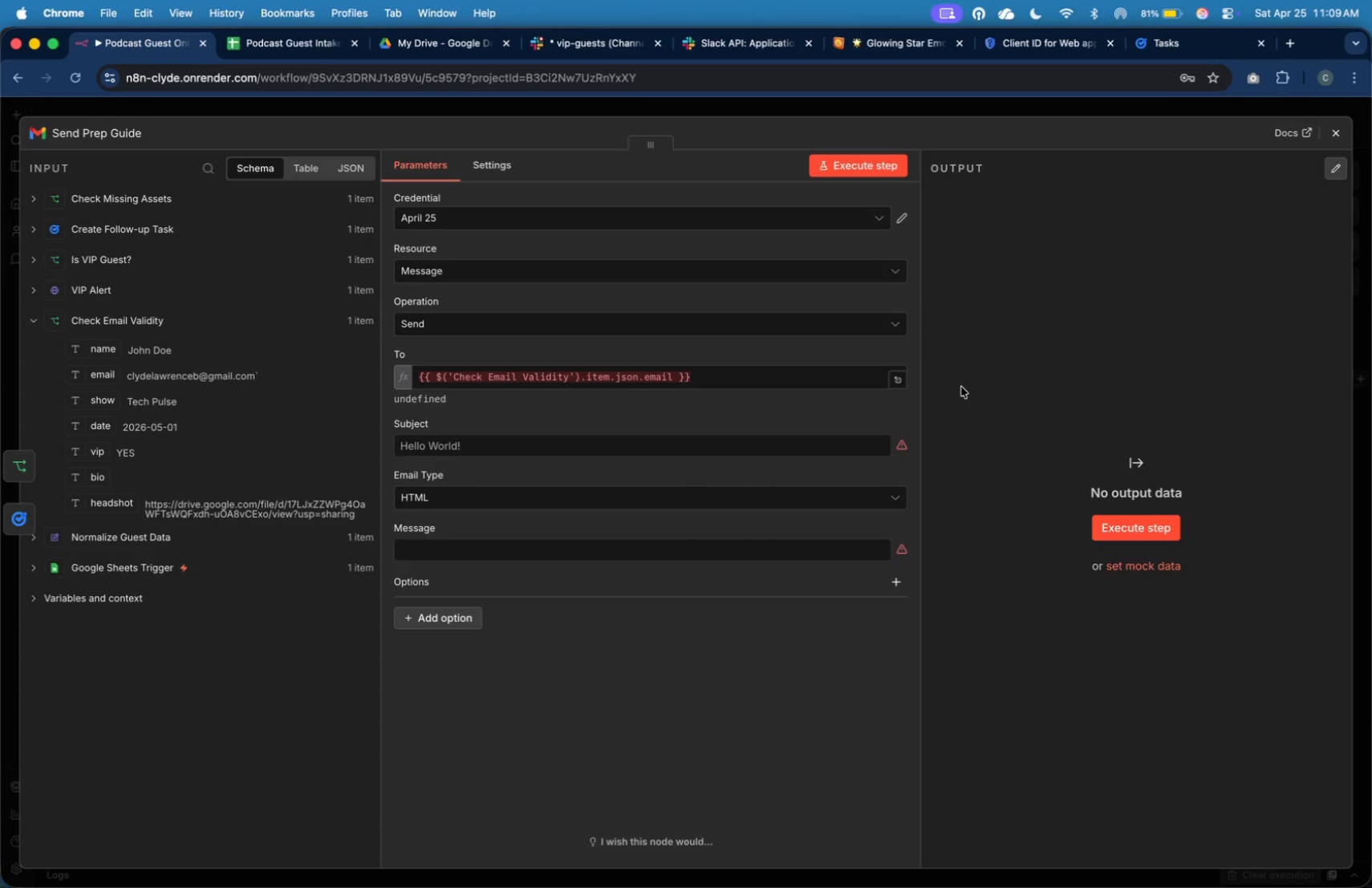 
left_click([814, 443])
 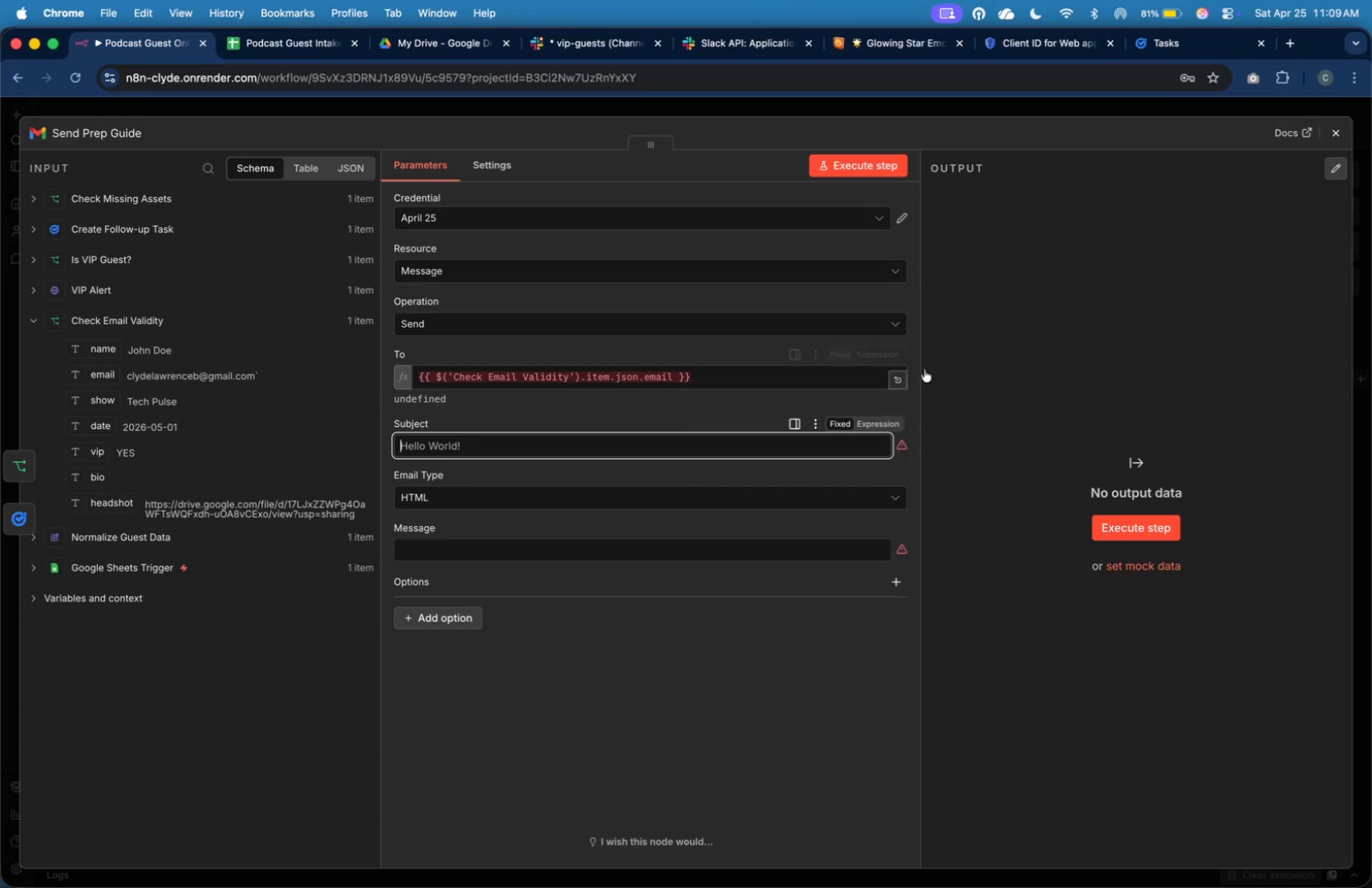 
left_click([1340, 138])
 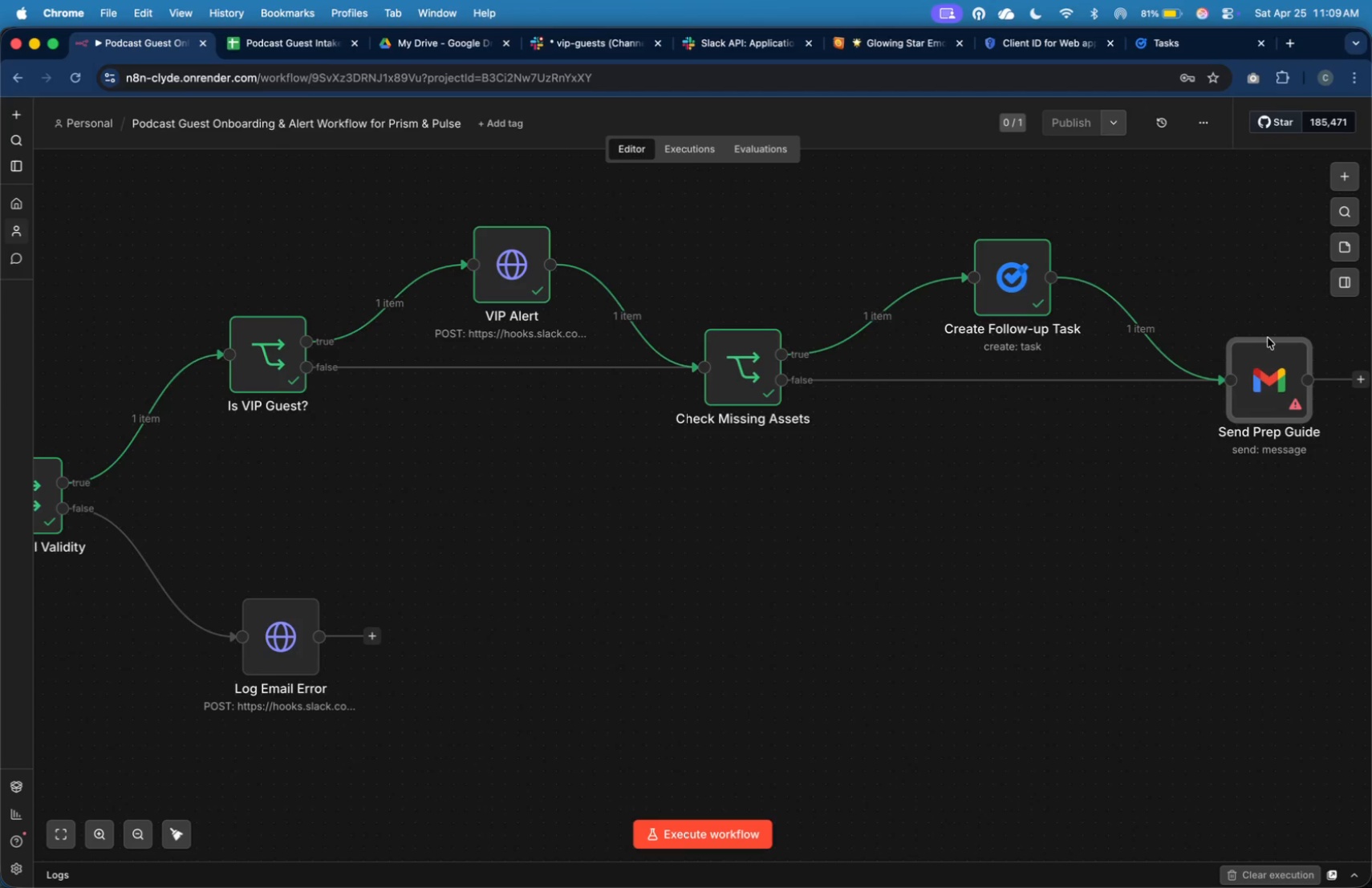 
double_click([1267, 352])
 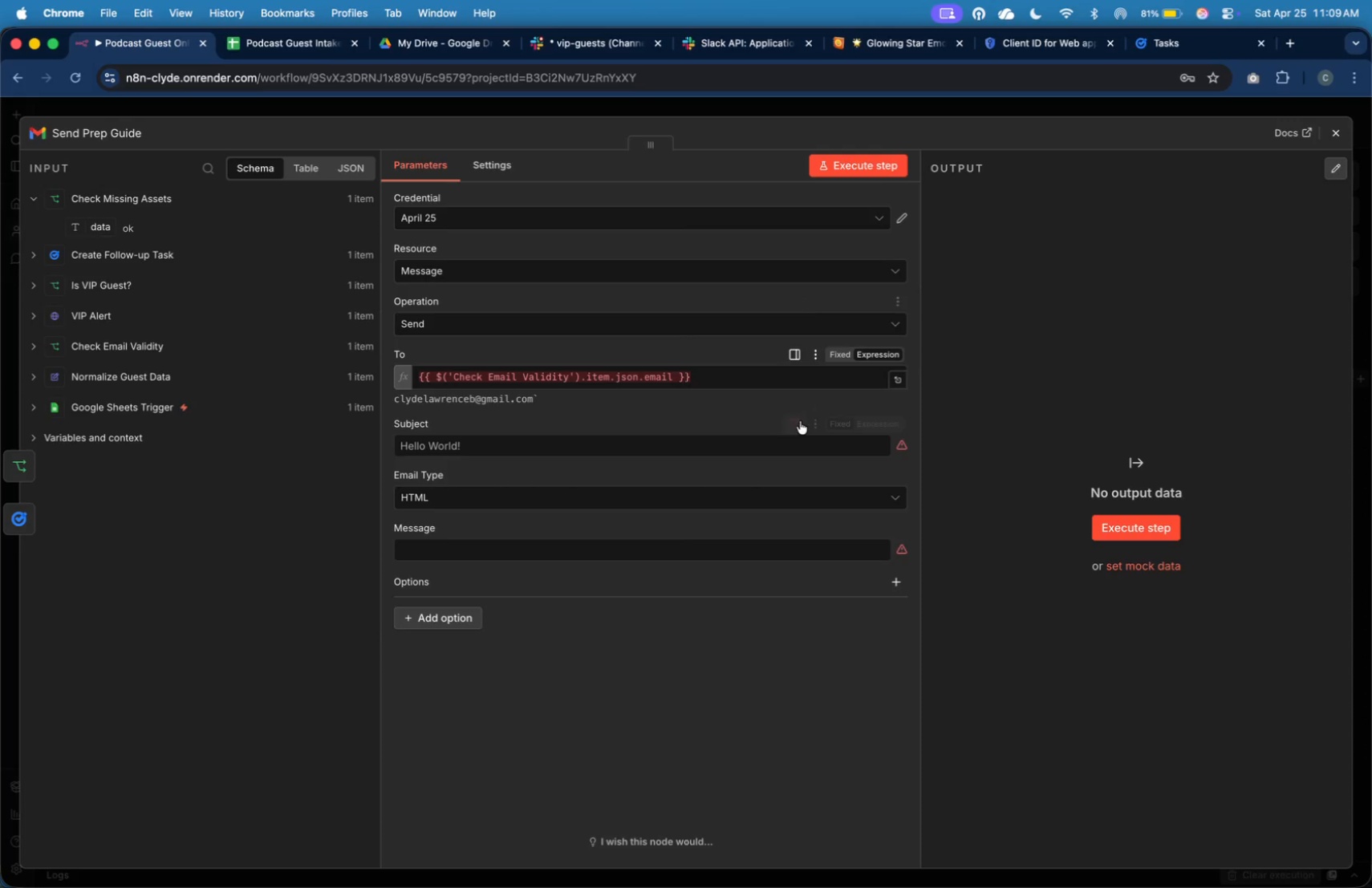 
left_click([807, 441])
 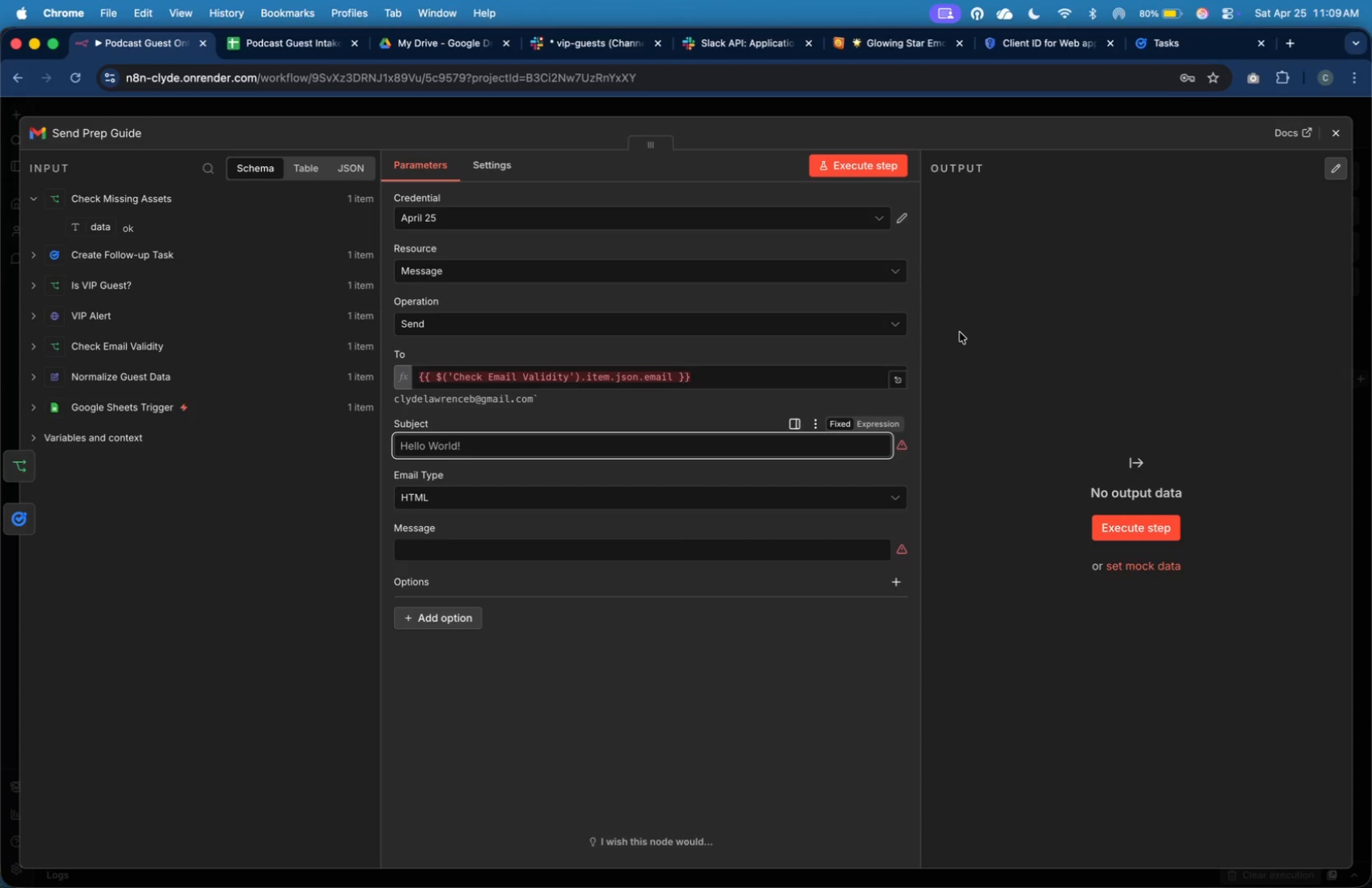 
wait(34.71)
 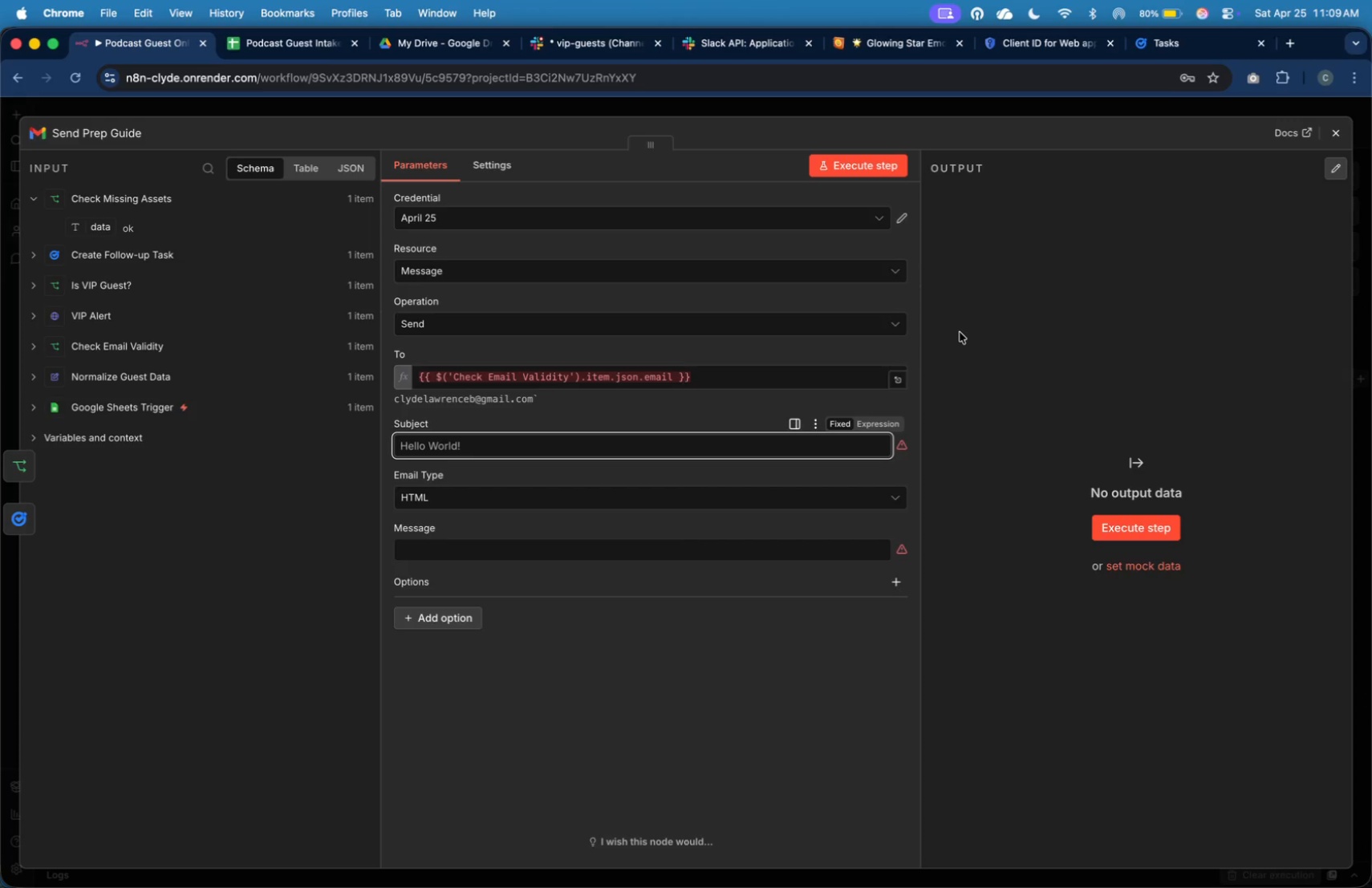 
left_click([1329, 128])
 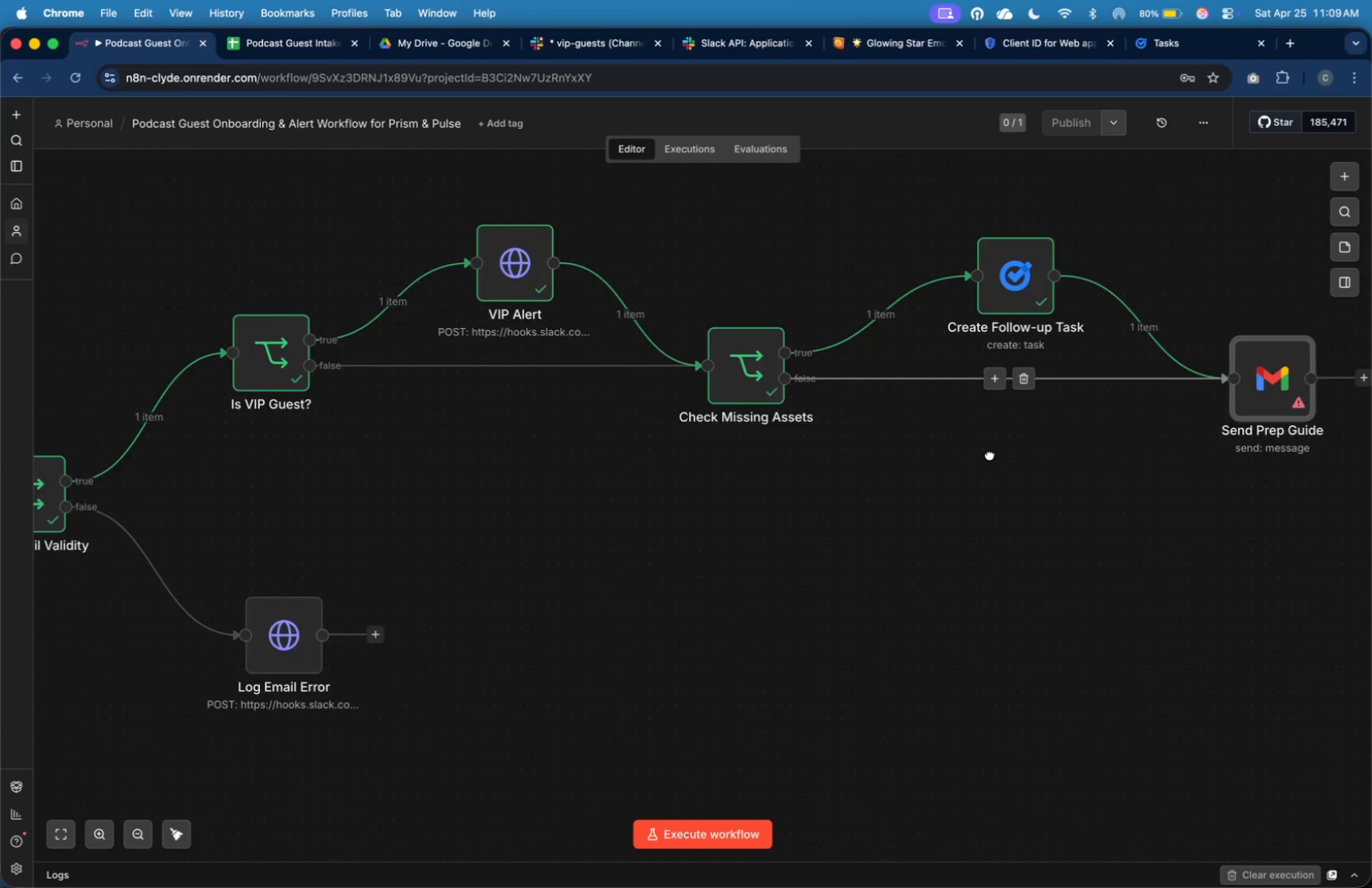 
scroll: coordinate [1342, 320], scroll_direction: up, amount: 1.0
 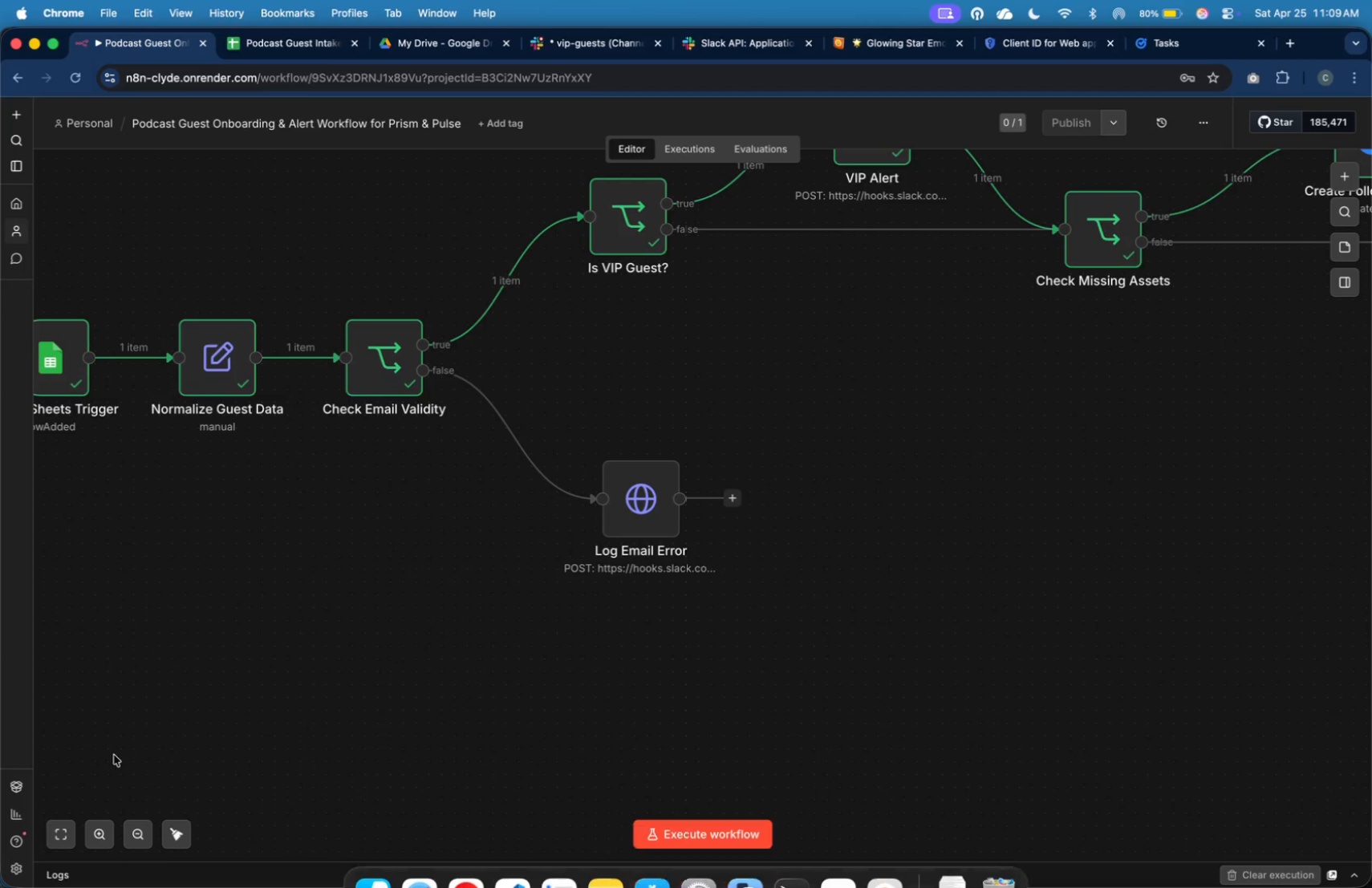 
left_click([67, 828])
 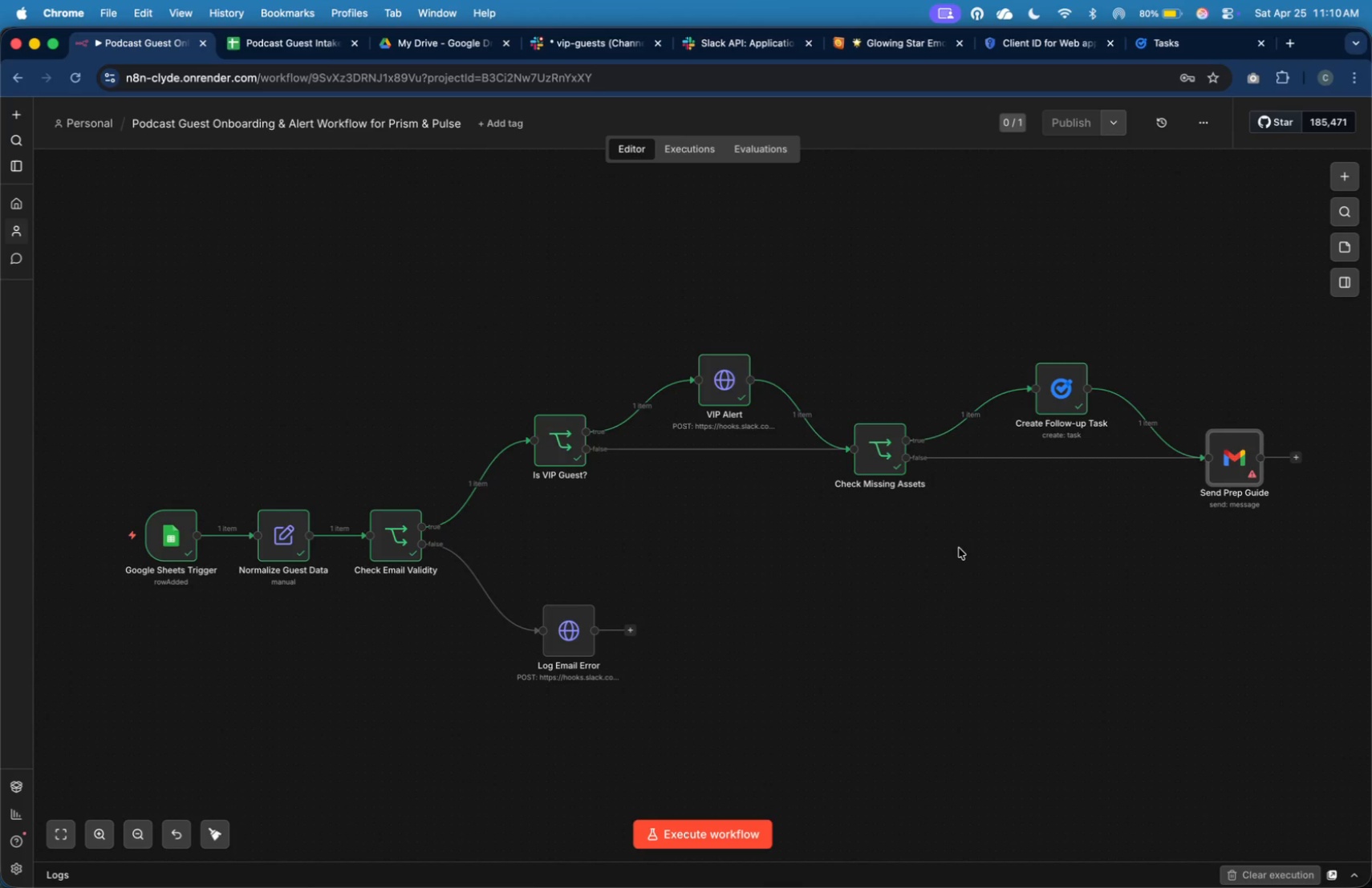 
wait(15.27)
 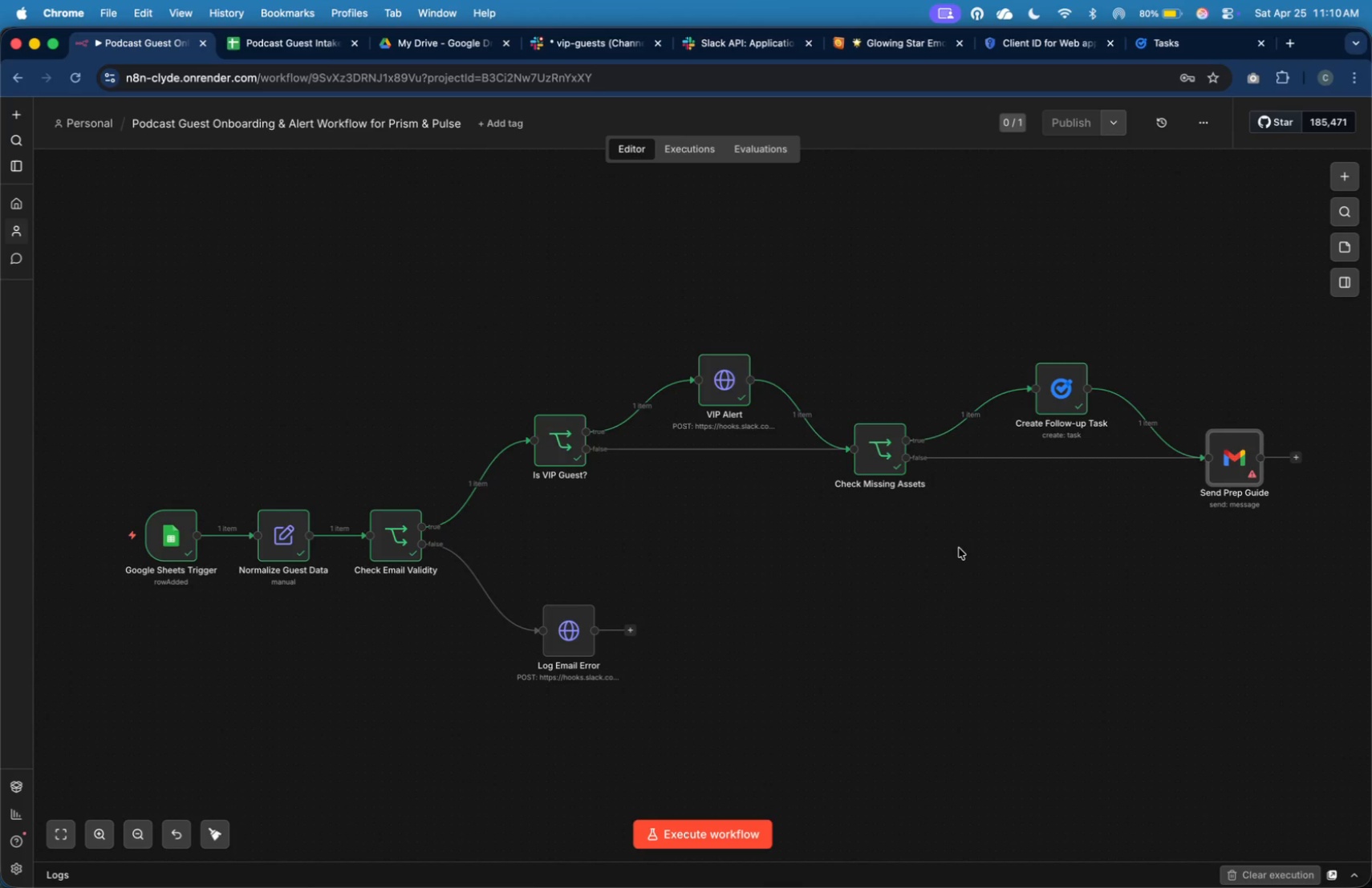 
double_click([1223, 449])
 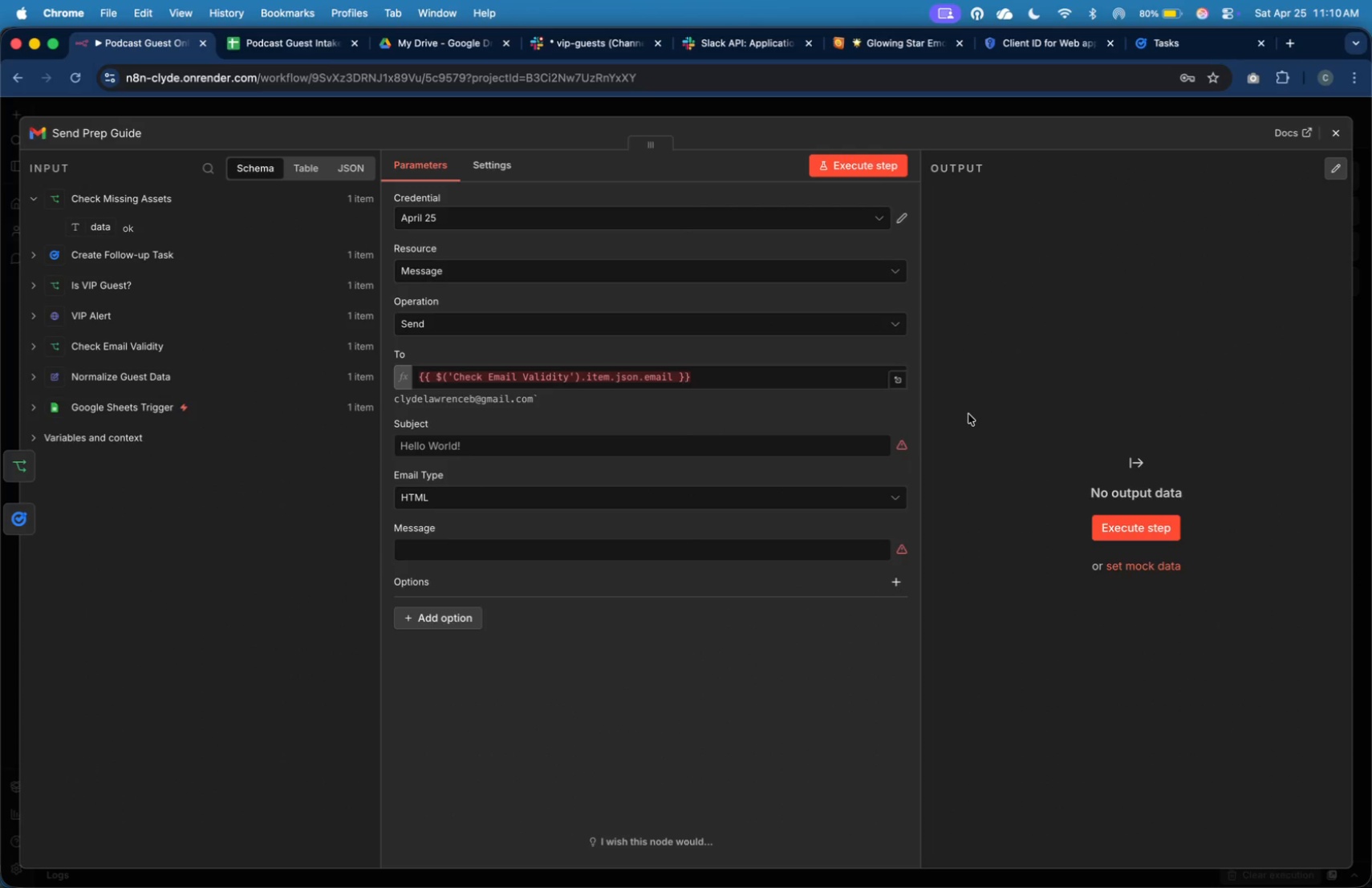 
wait(14.12)
 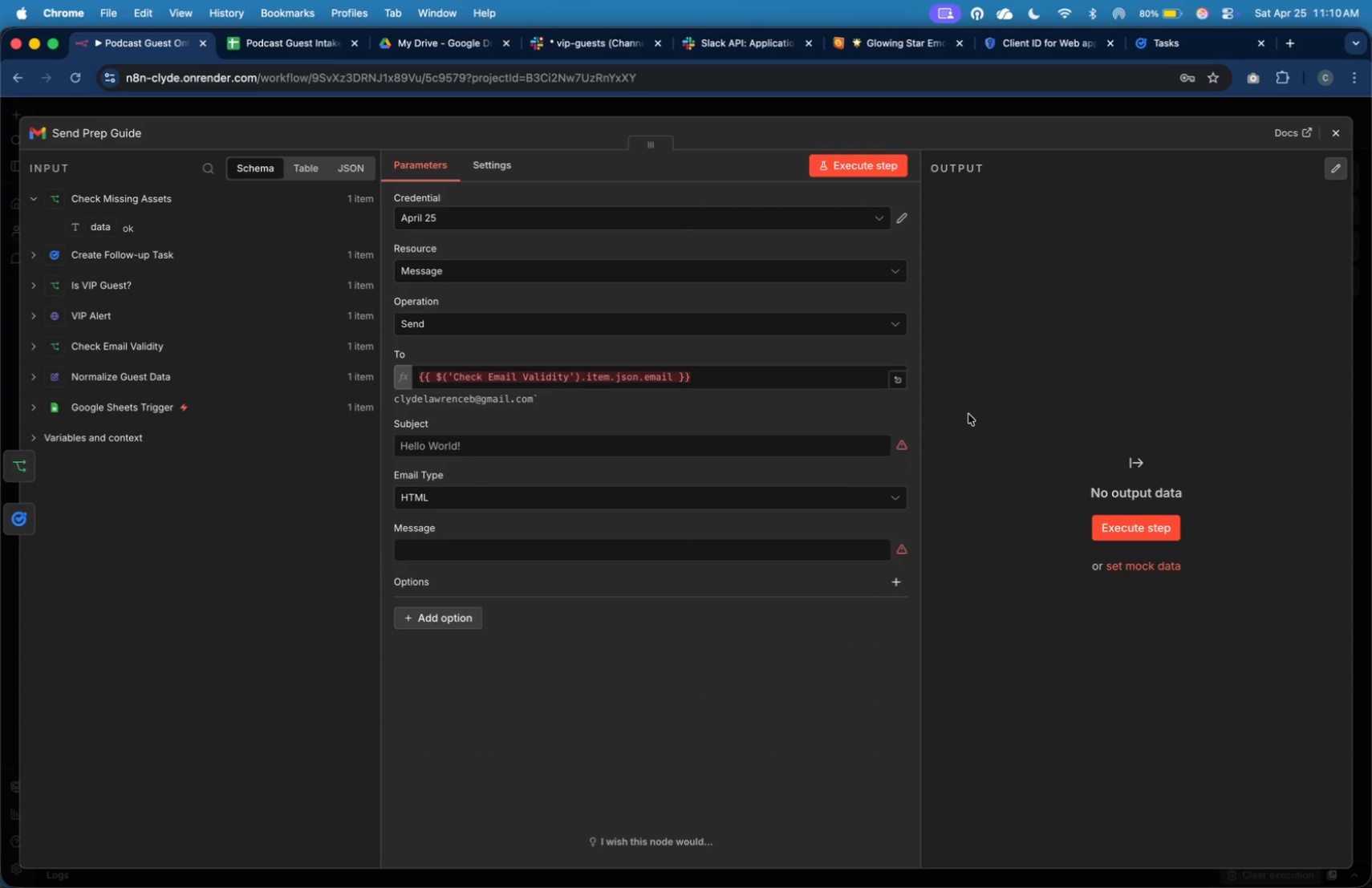 
key(Meta+Tab)
 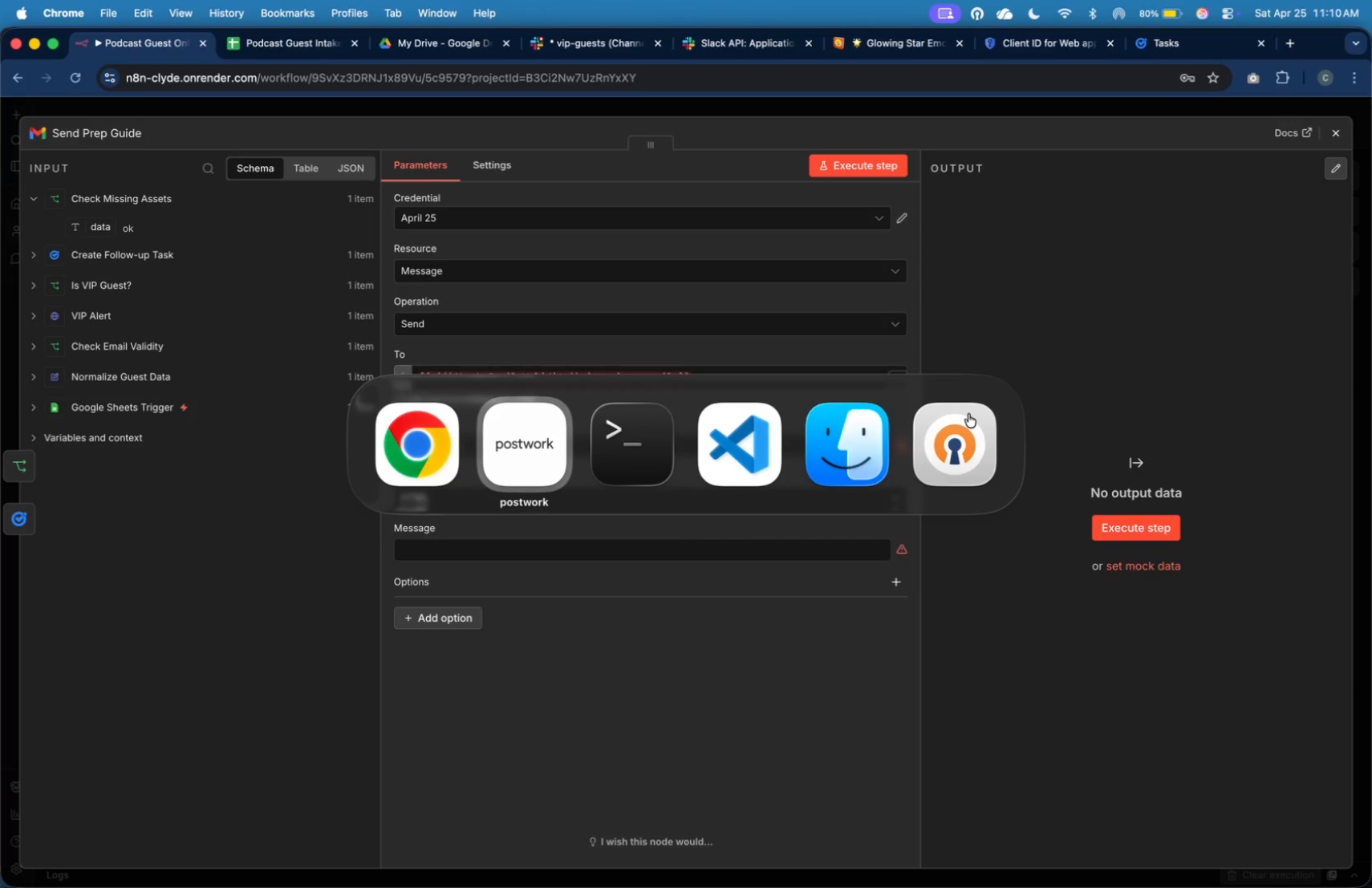 
key(Meta+Tab)
 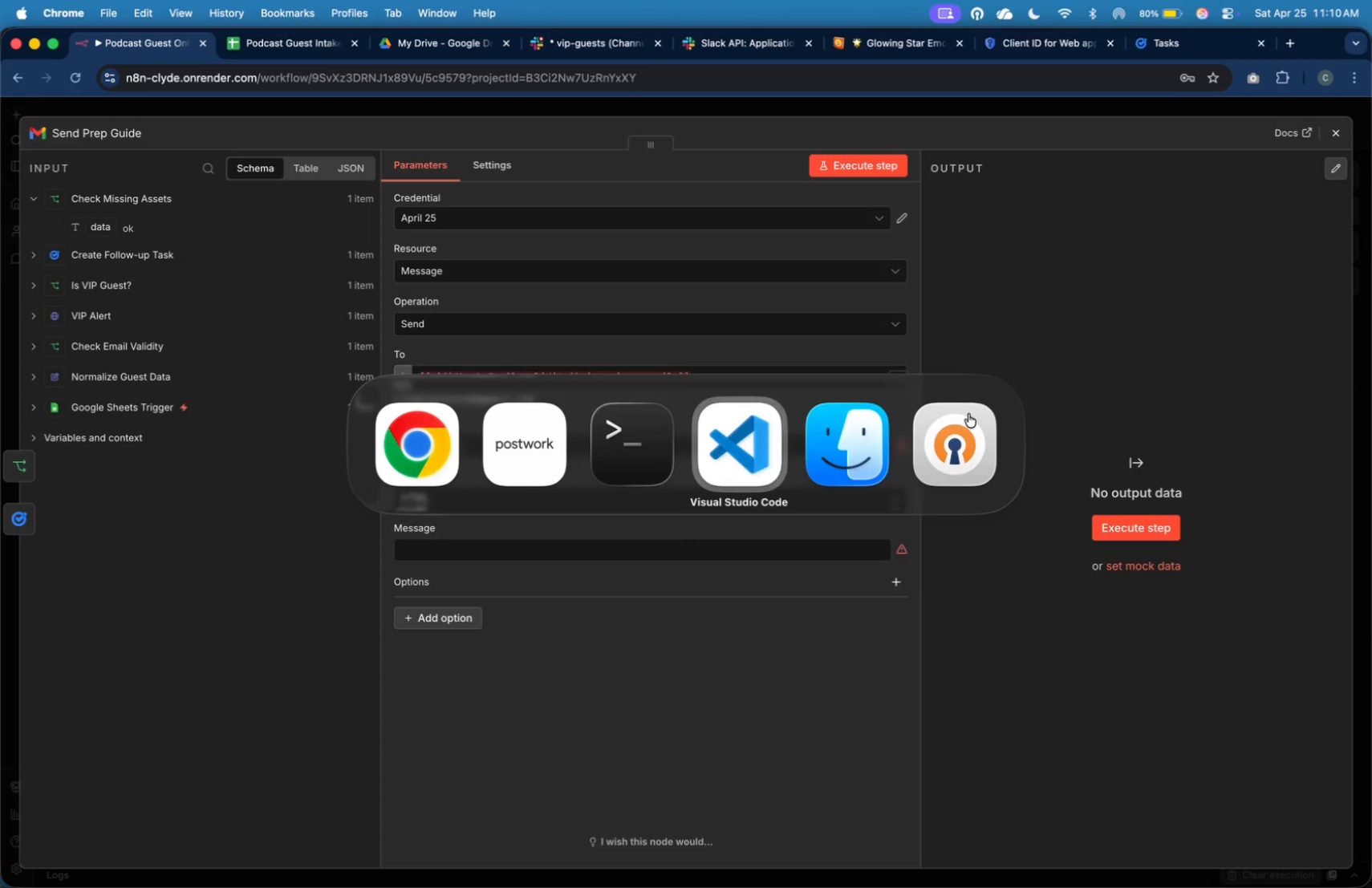 
key(Meta+Tab)
 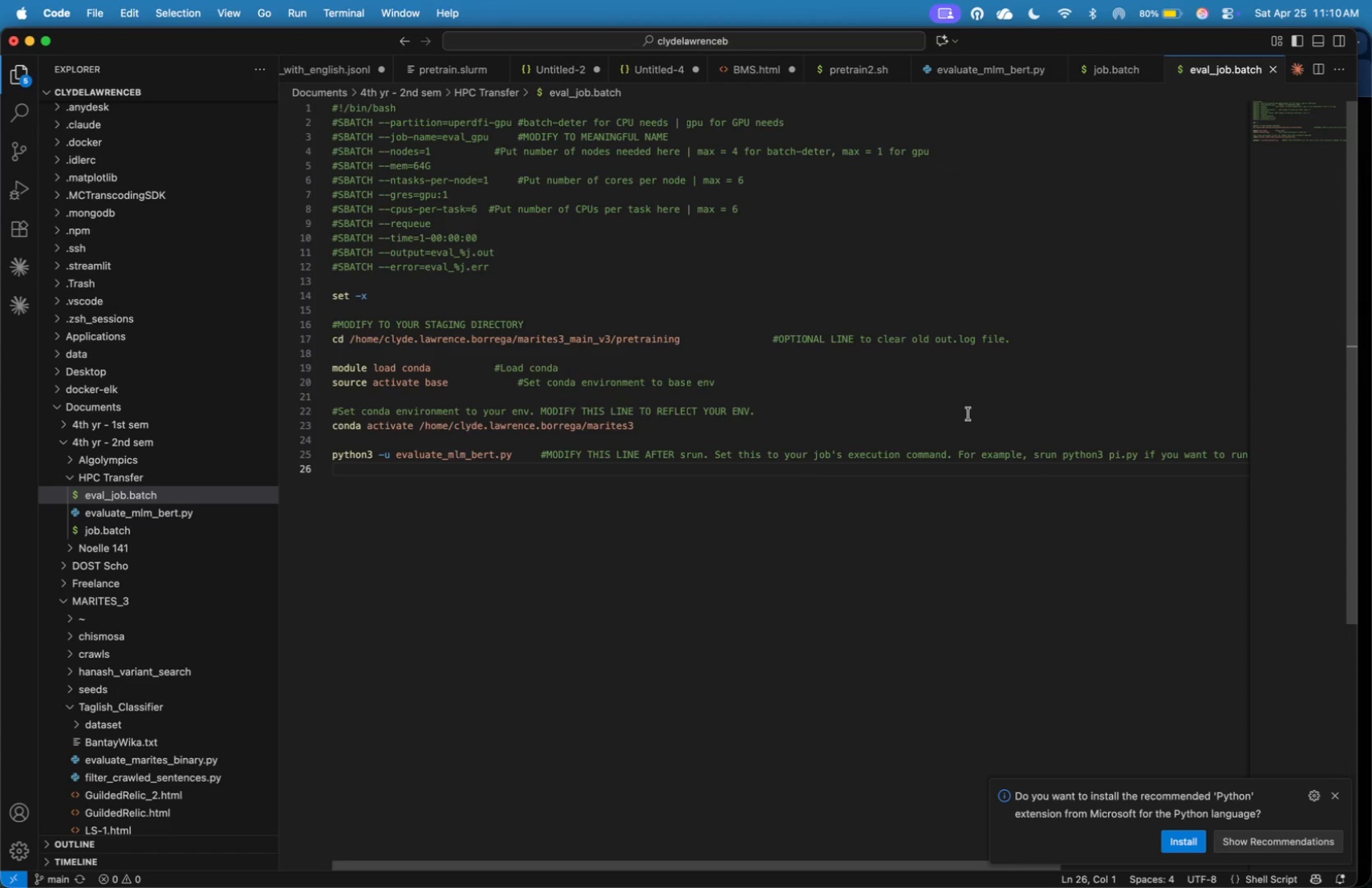 
key(Meta+N)
 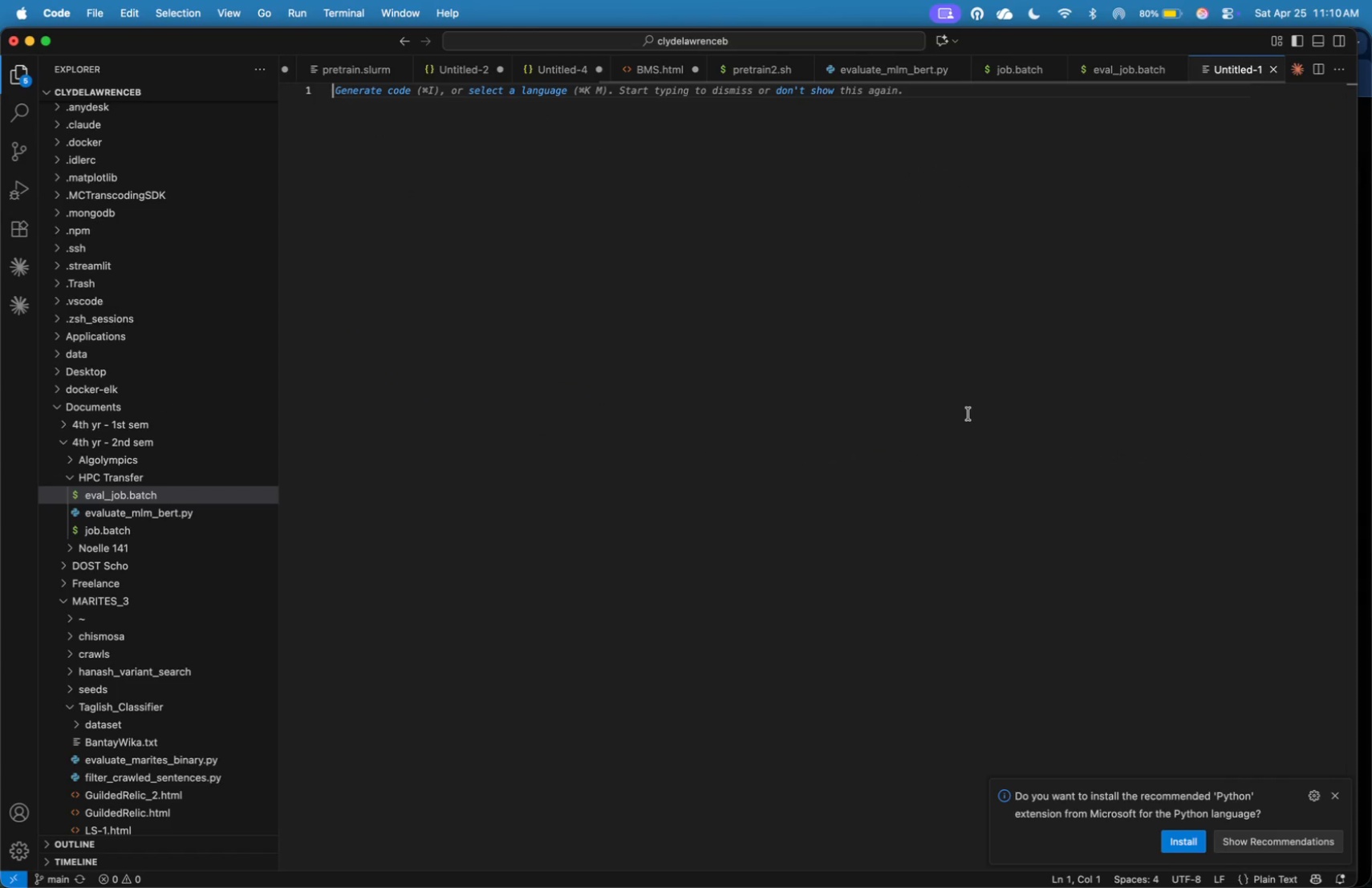 
left_click([968, 414])
 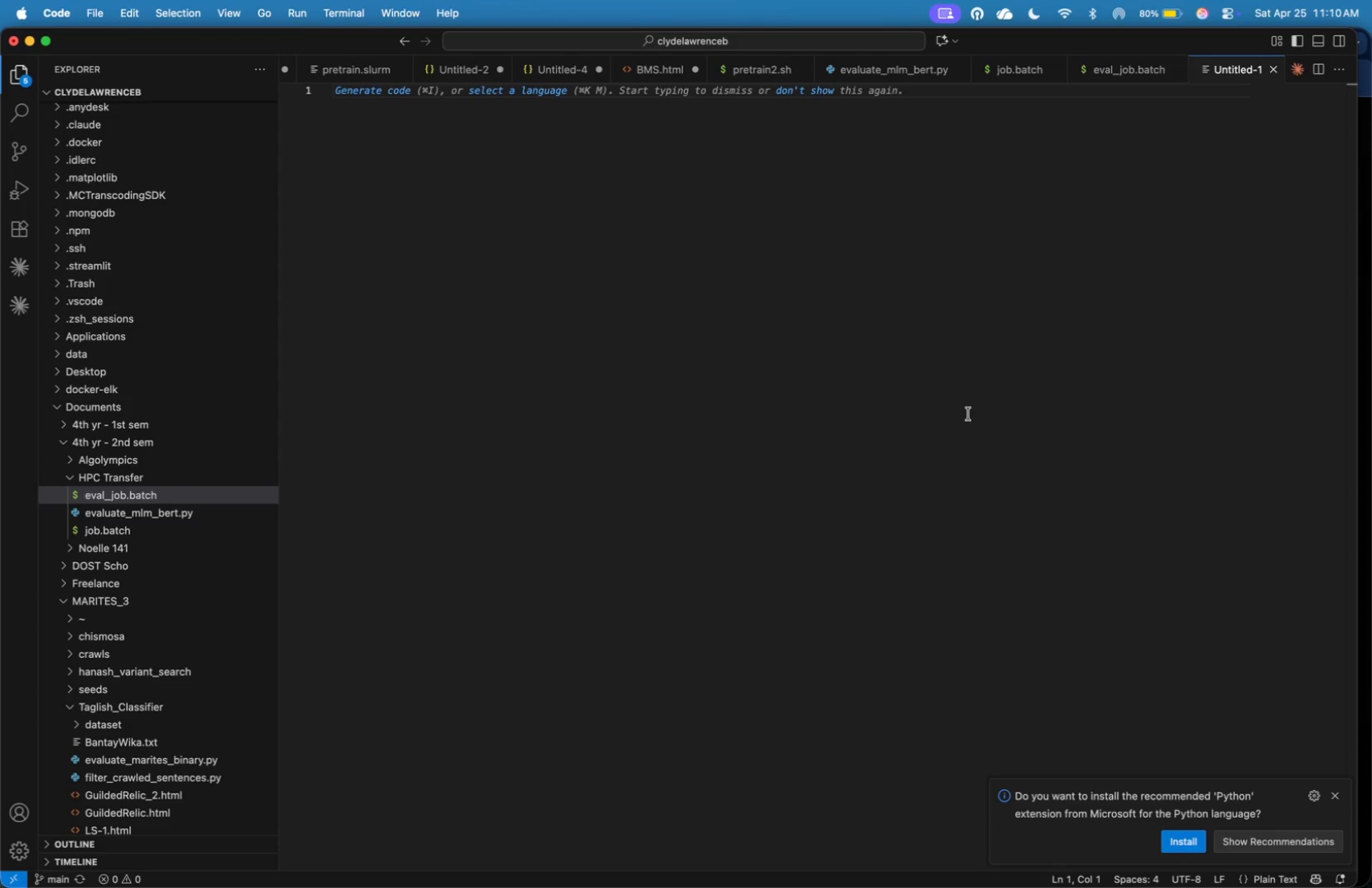 
wait(8.16)
 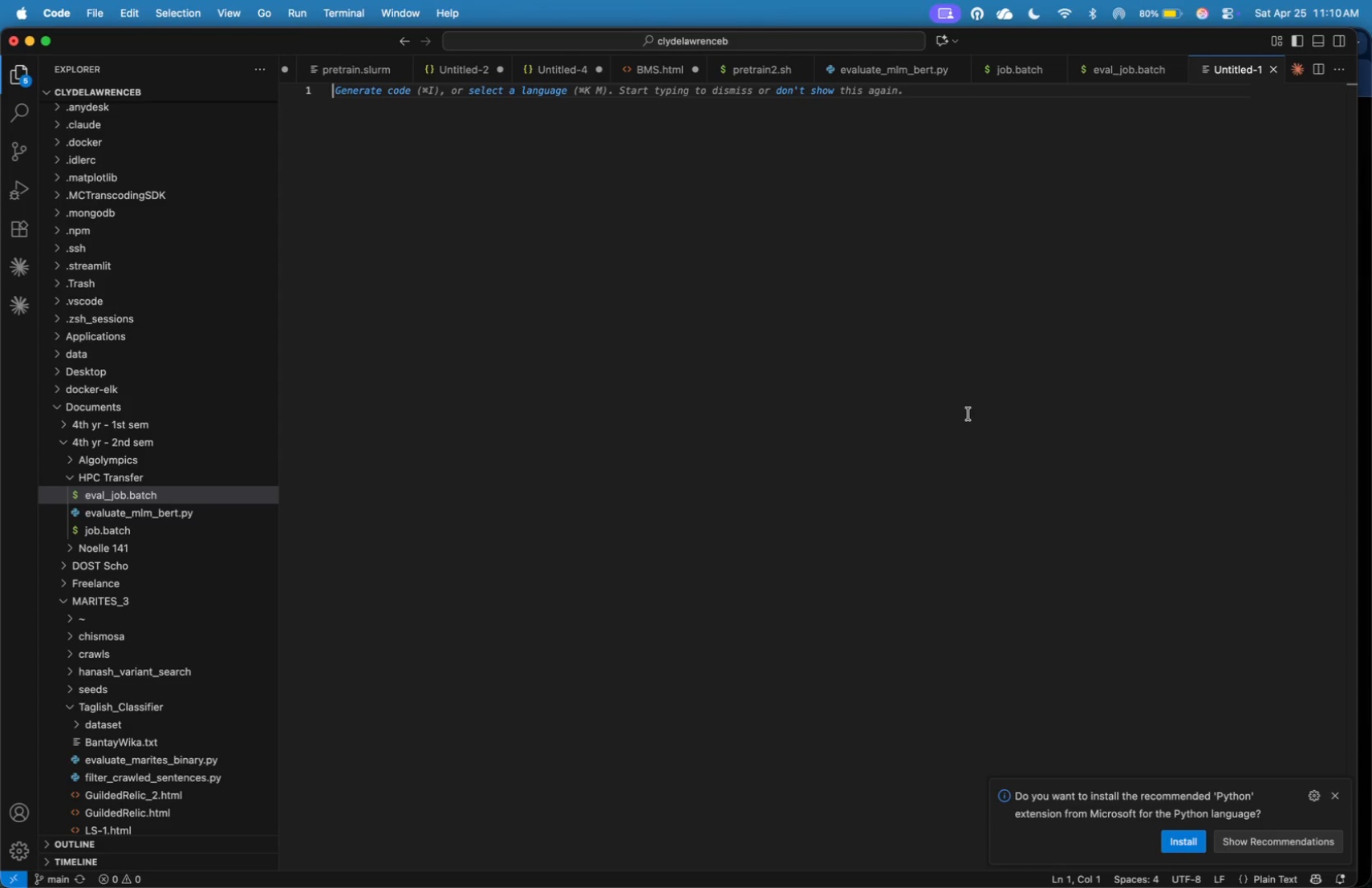 
key(Shift+Comma)
 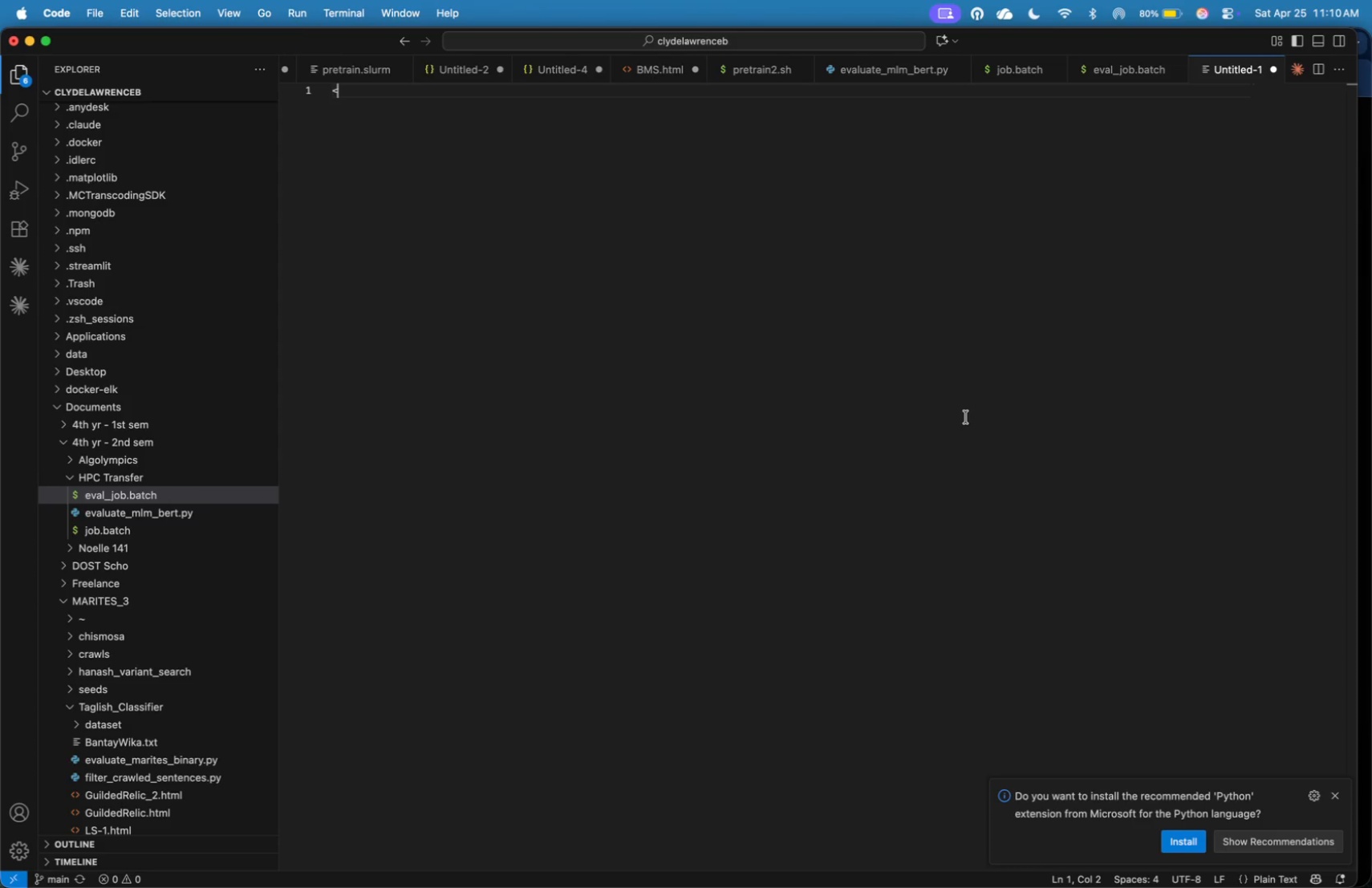 
wait(6.64)
 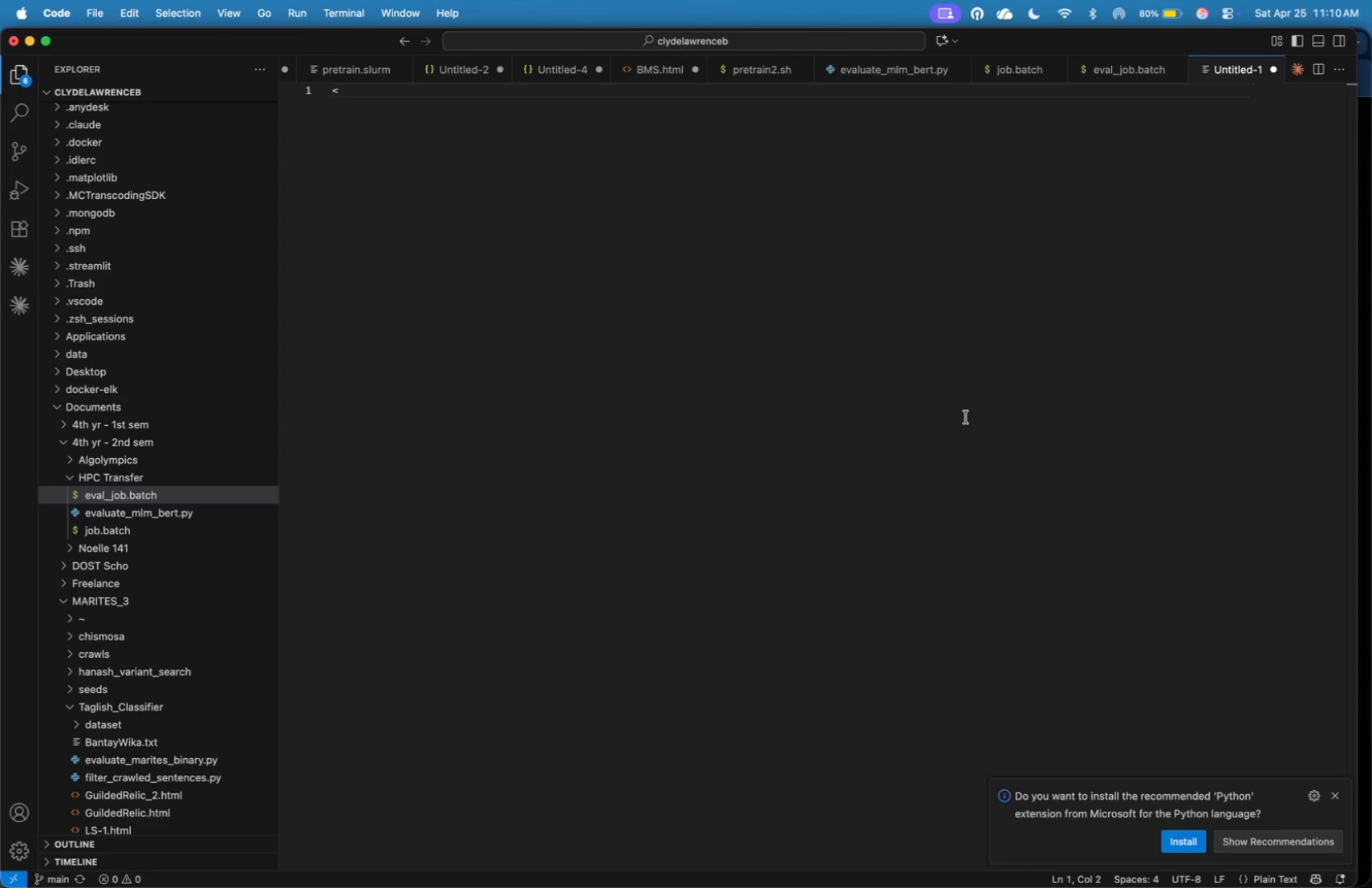 
type(head)
 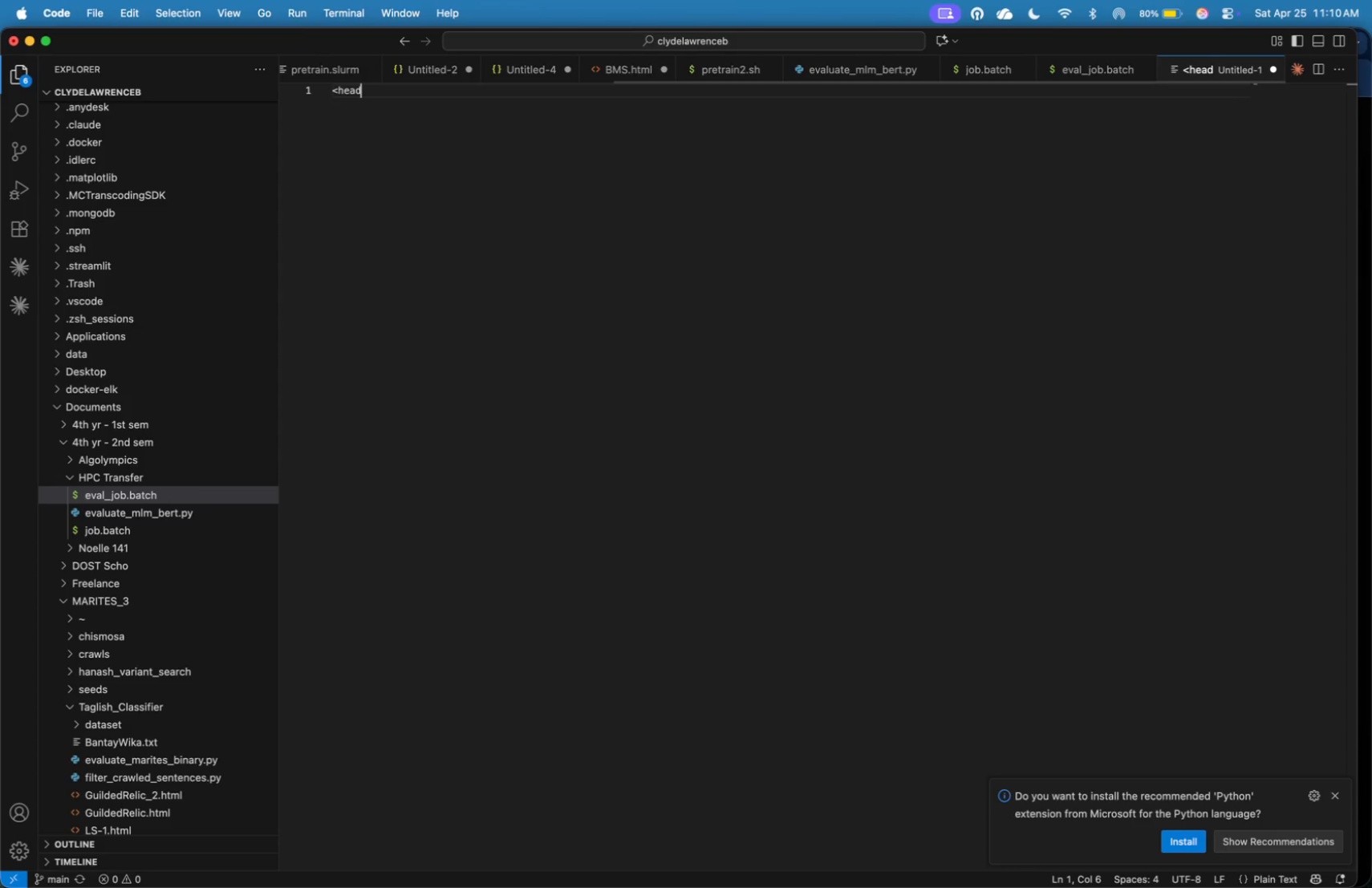 
key(Meta+S)
 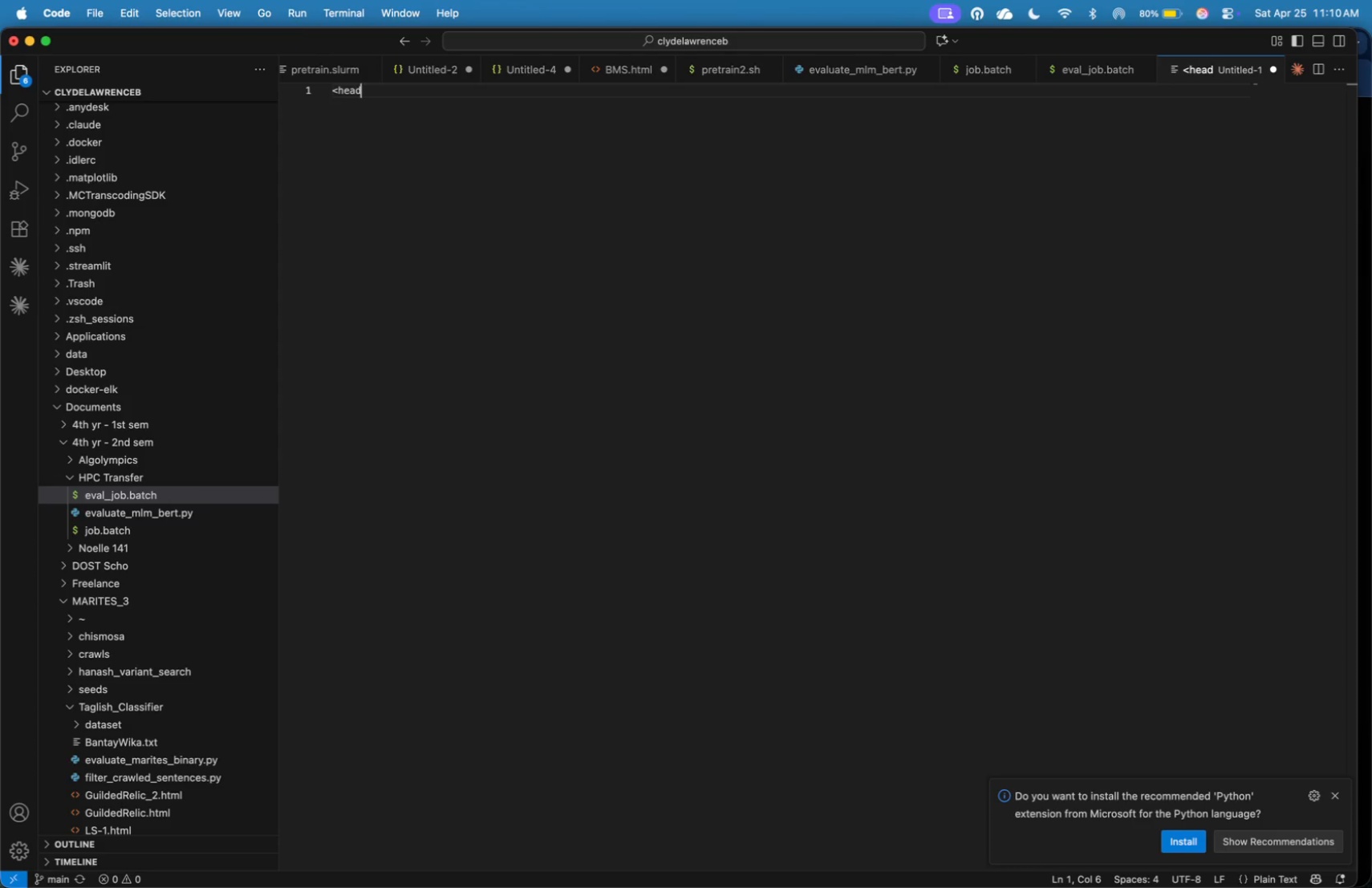 
key(Meta+Tab)
 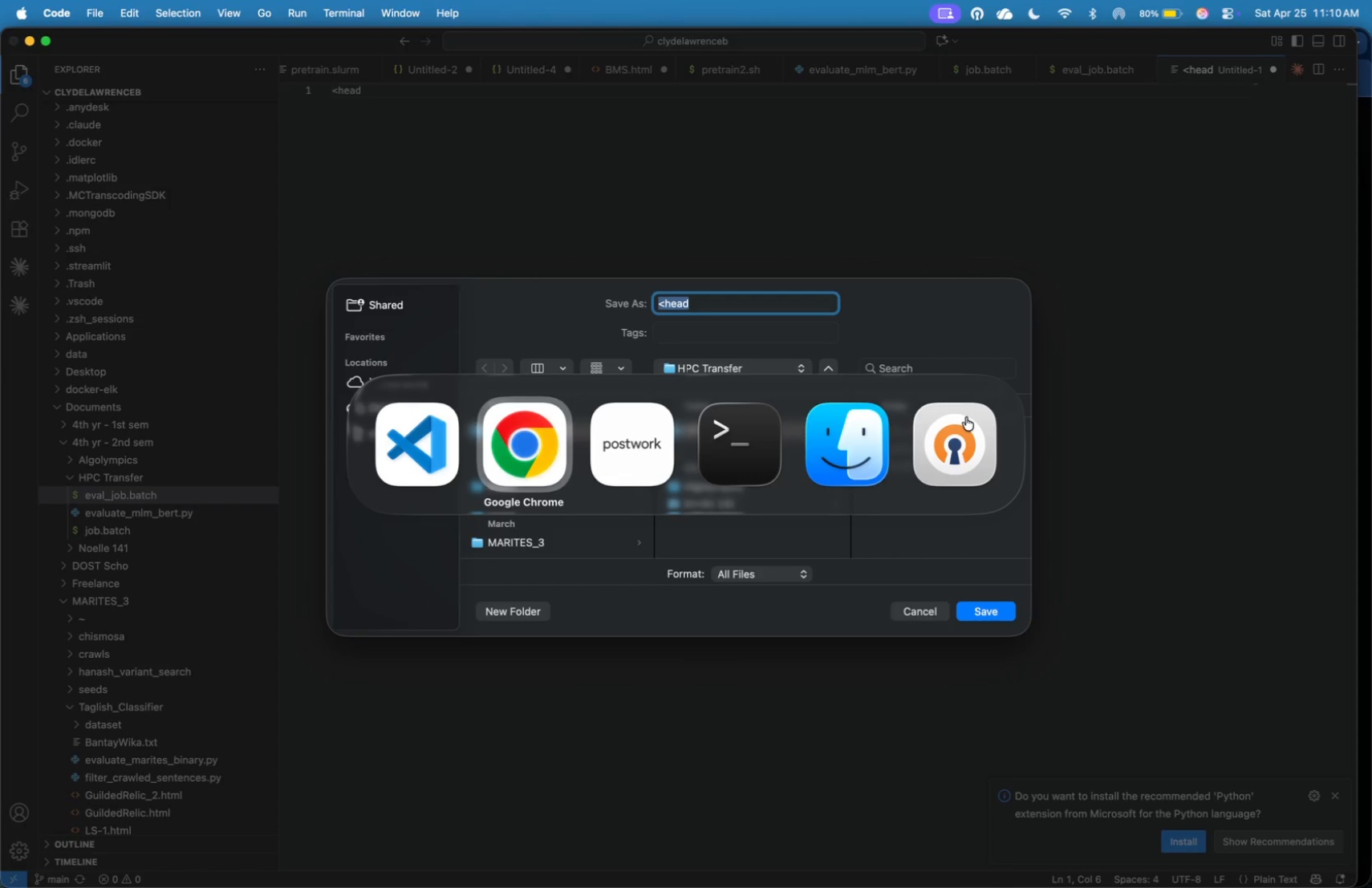 
key(Meta+Tab)